 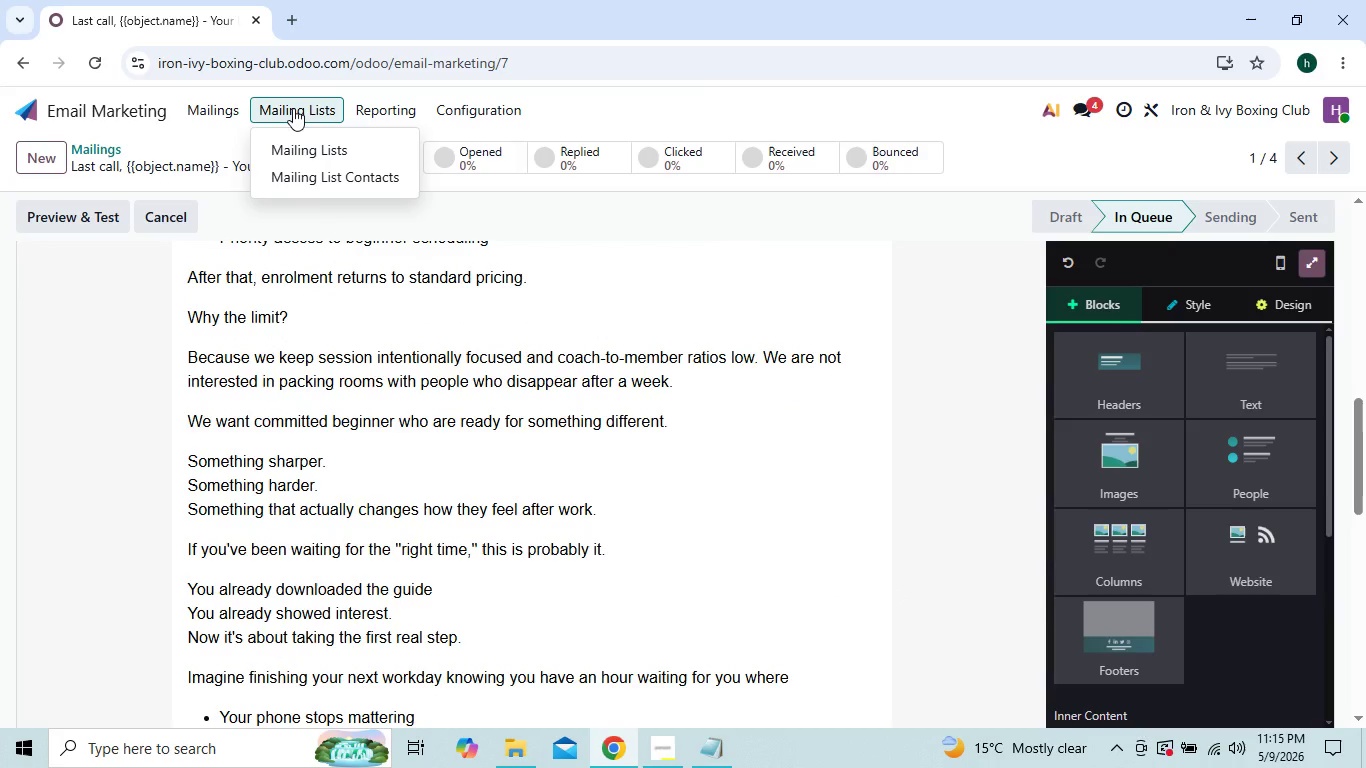 
left_click([307, 144])
 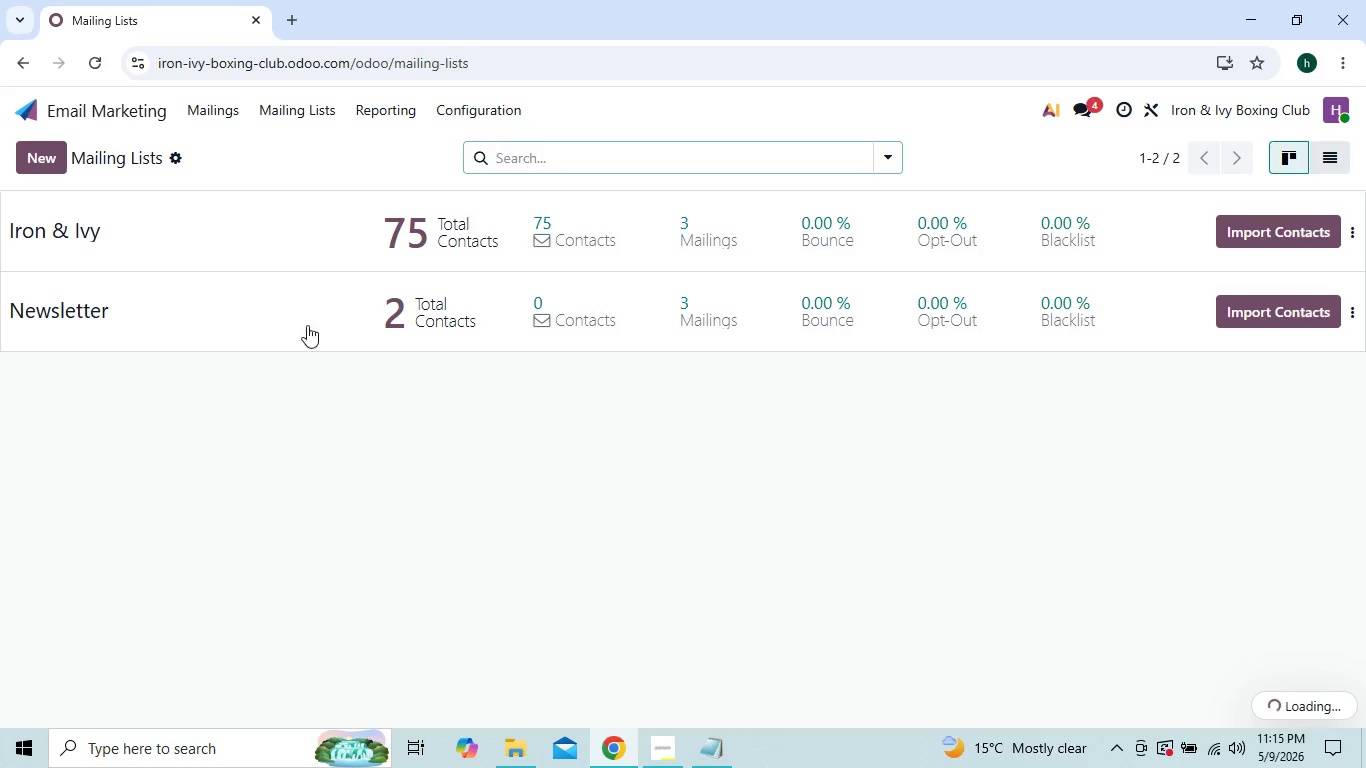 
left_click([307, 397])
 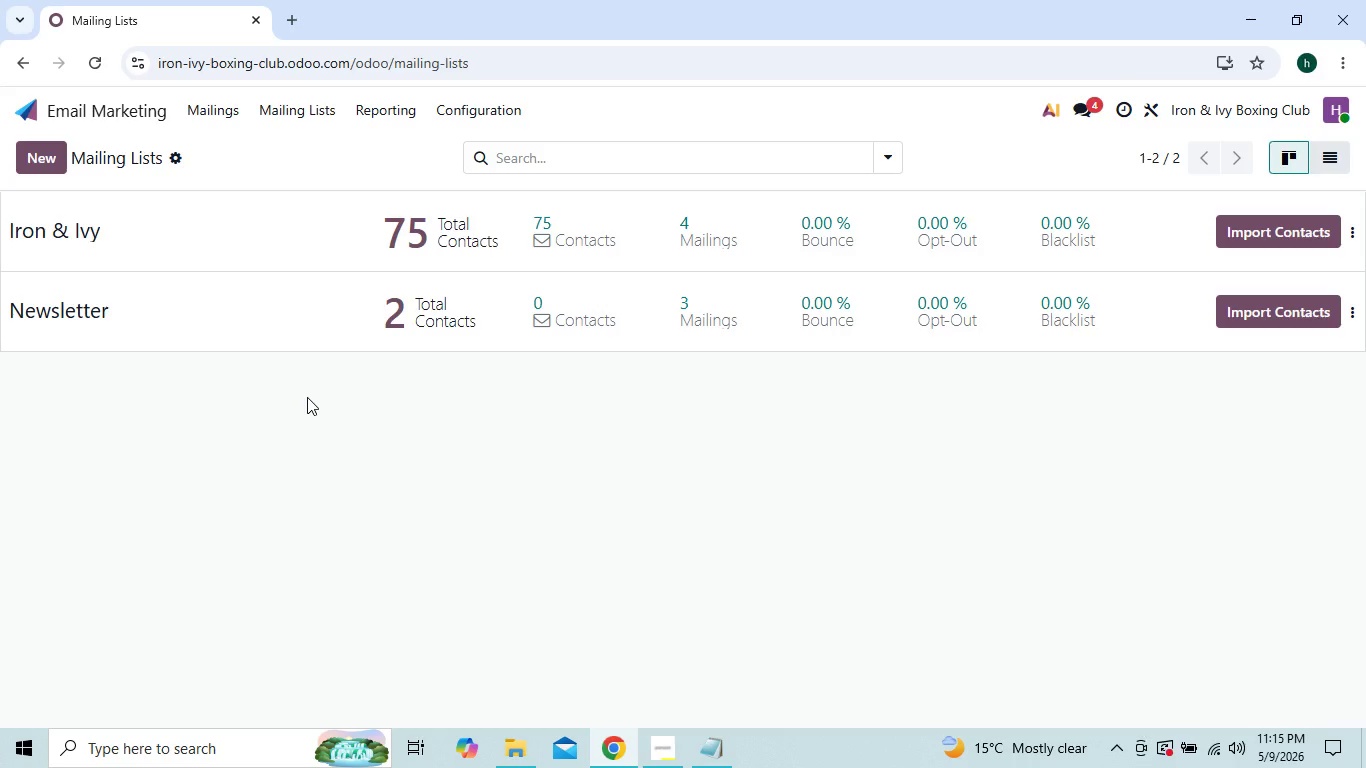 
double_click([307, 397])
 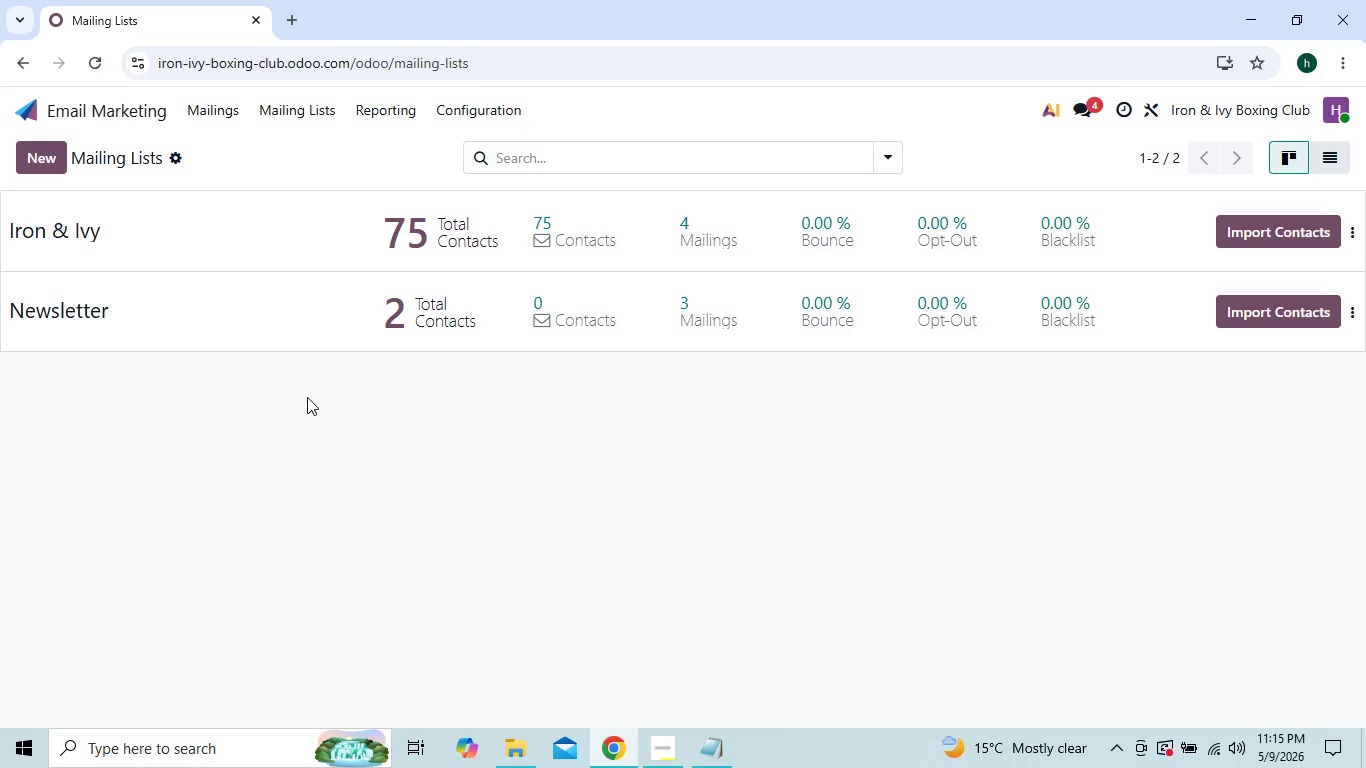 
triple_click([307, 397])
 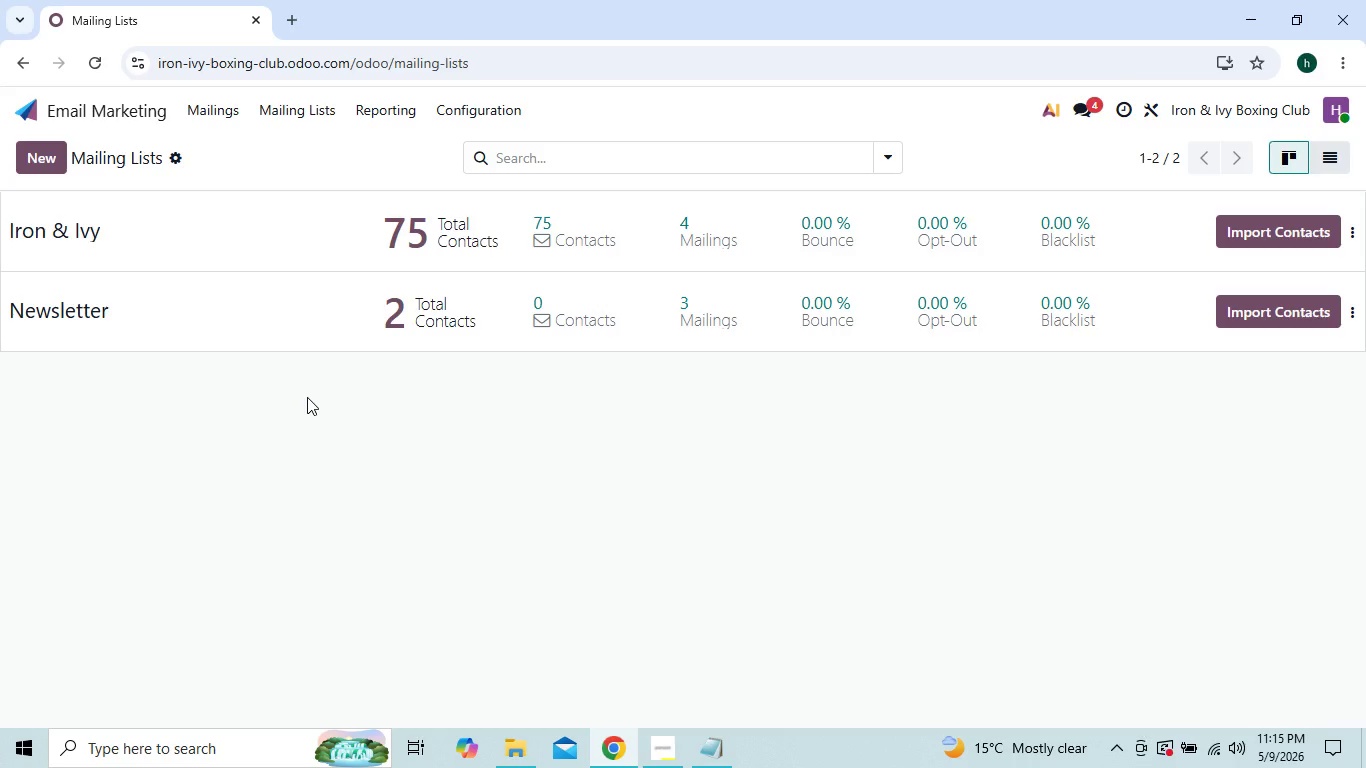 
triple_click([307, 397])
 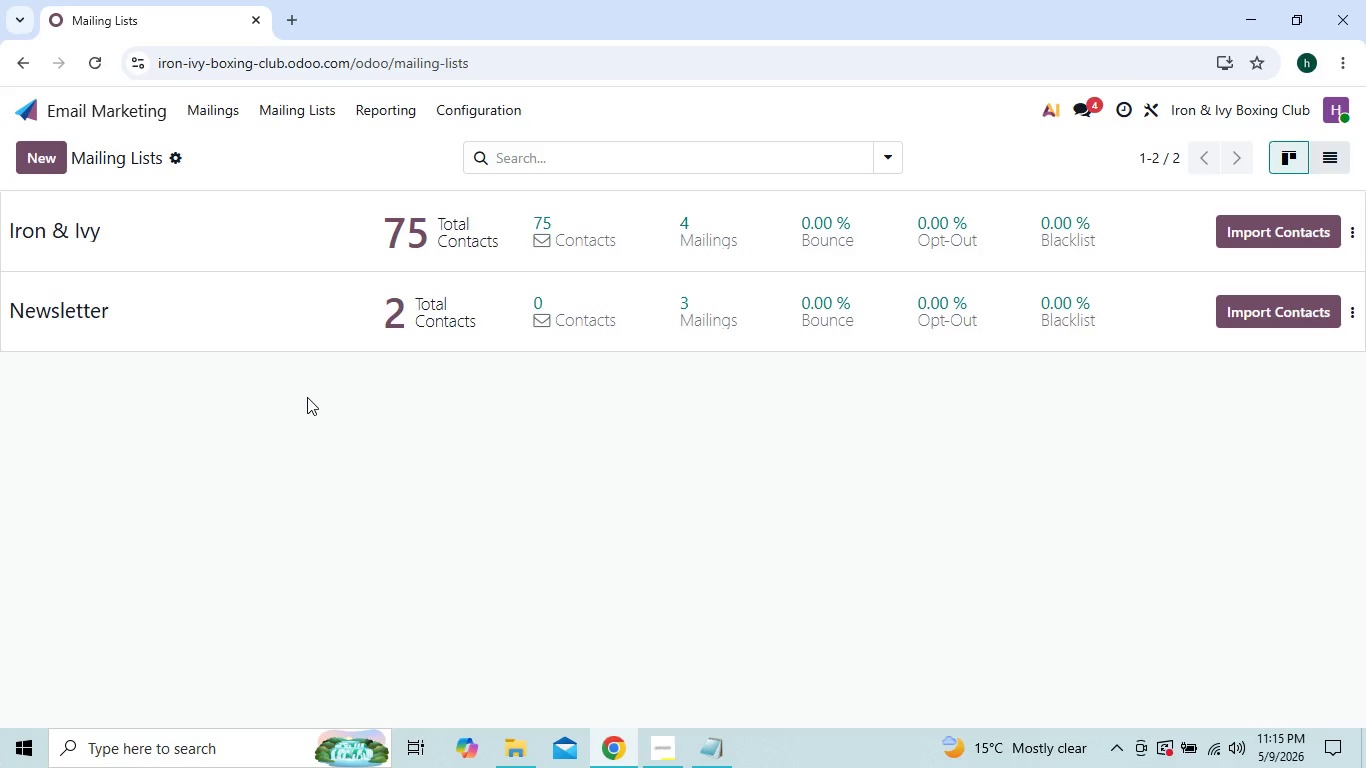 
triple_click([307, 397])
 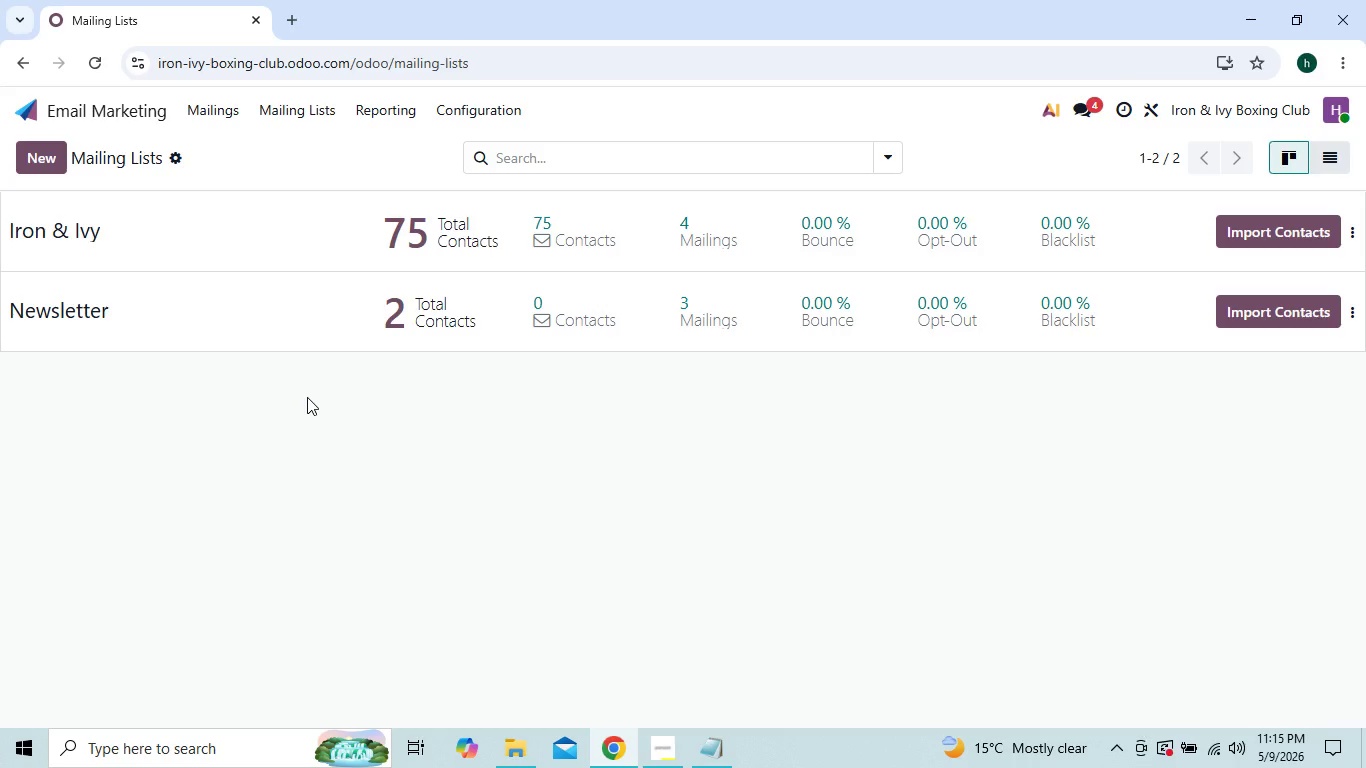 
triple_click([307, 397])
 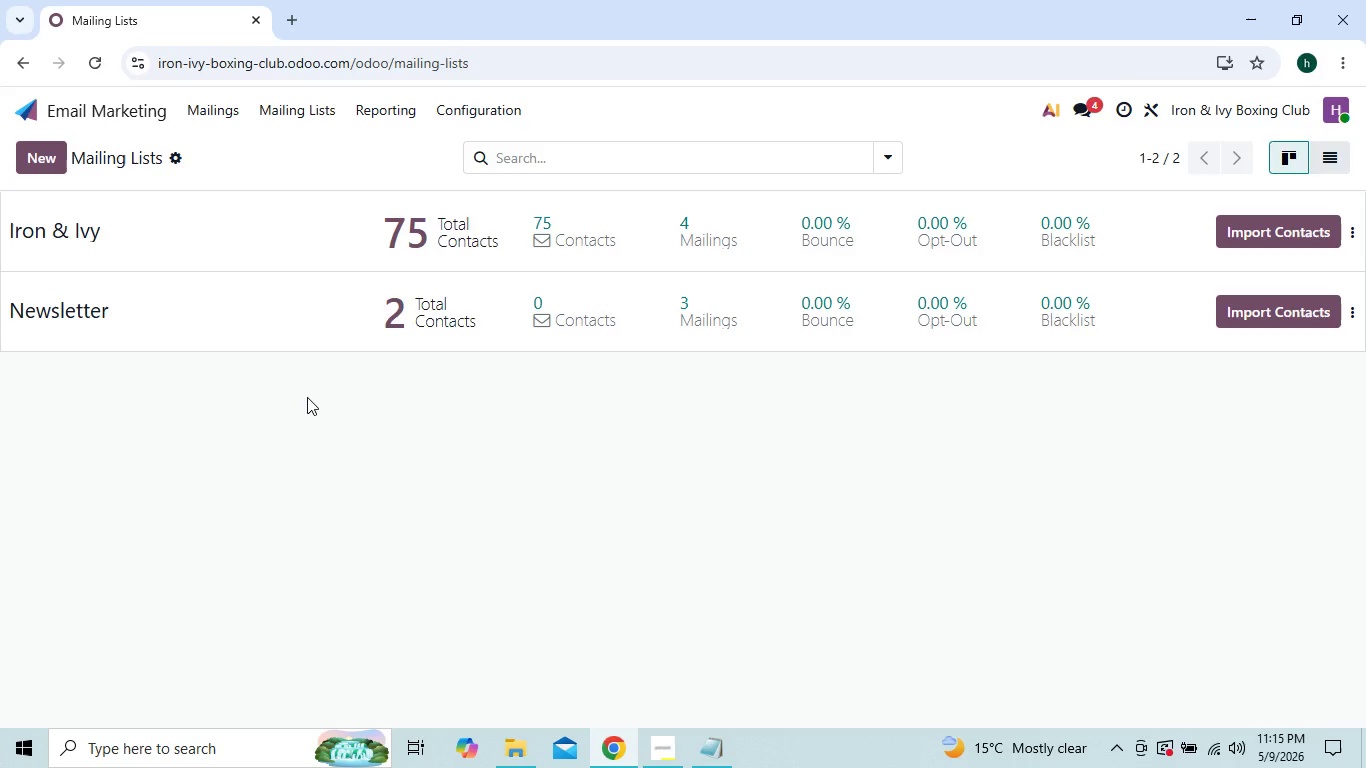 
triple_click([307, 397])
 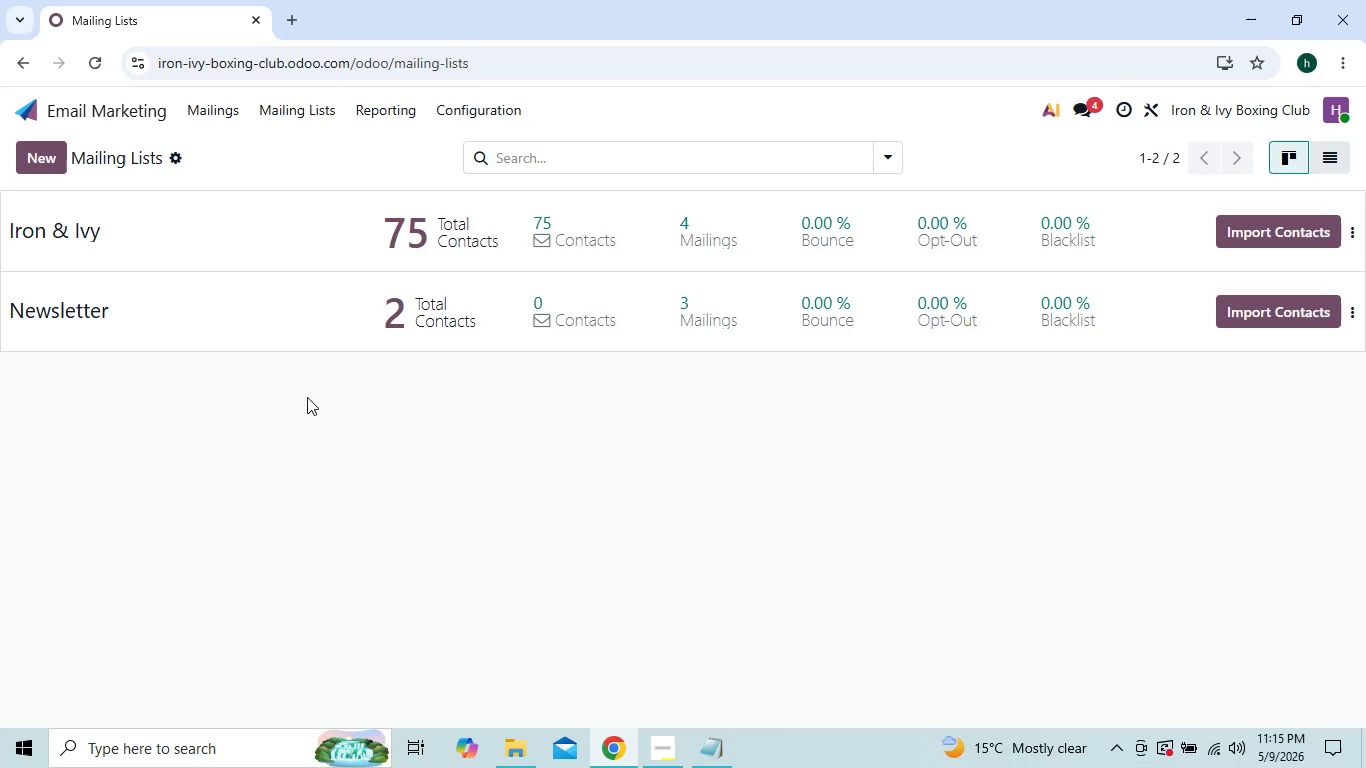 
triple_click([307, 397])
 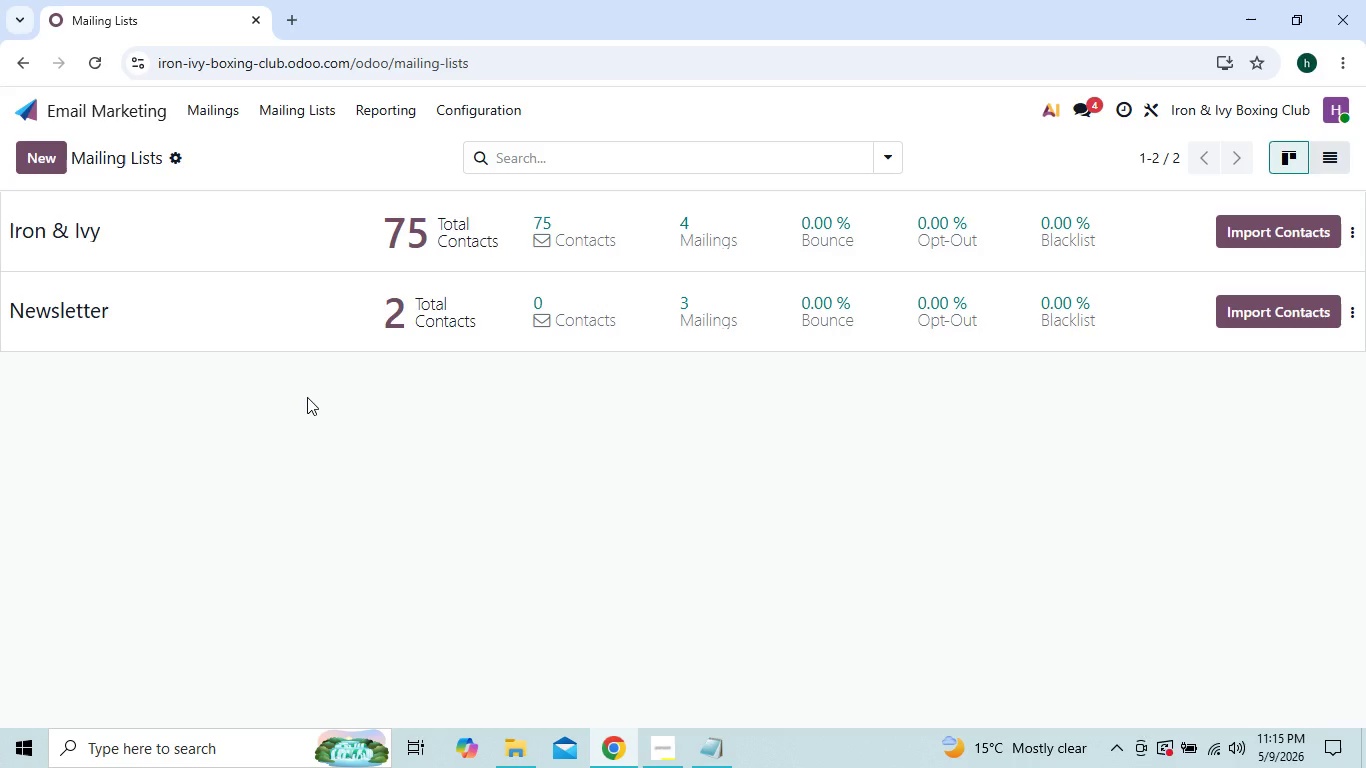 
double_click([307, 397])
 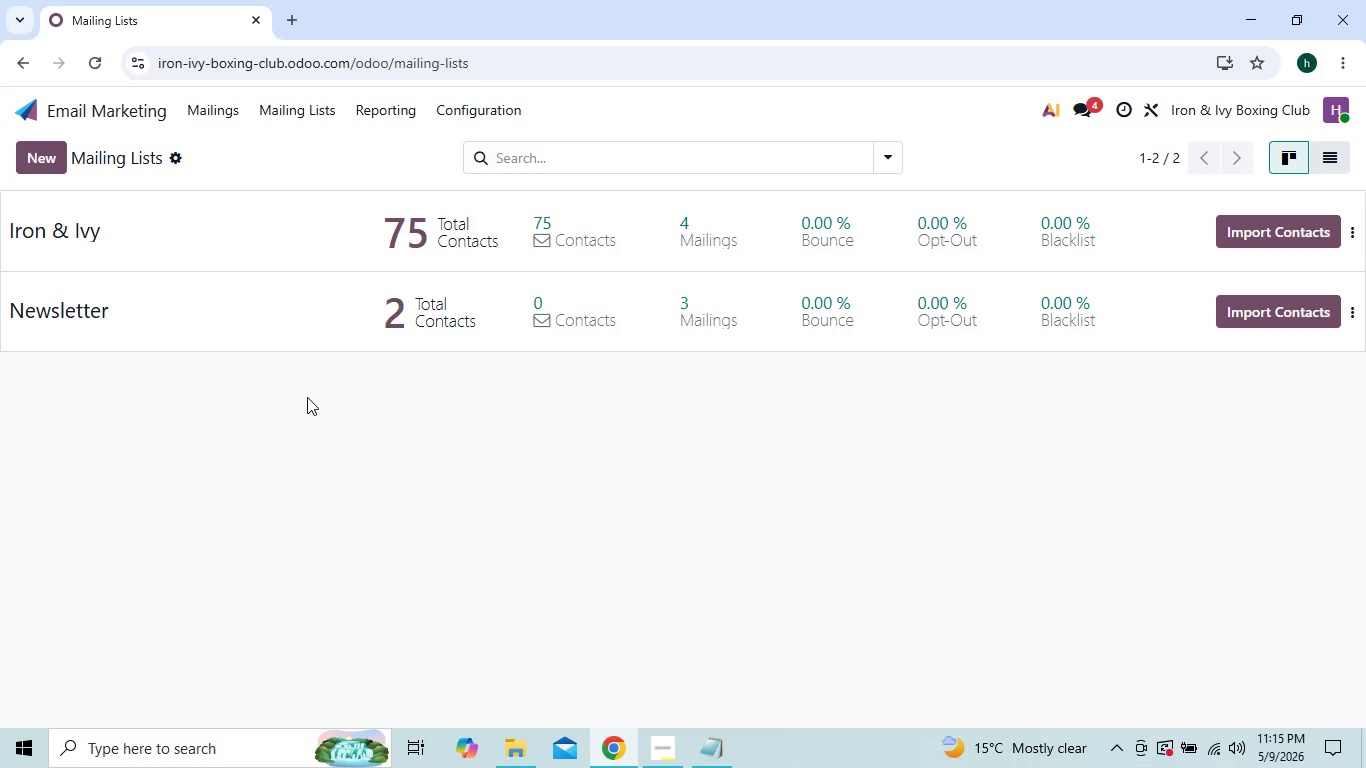 
triple_click([307, 397])
 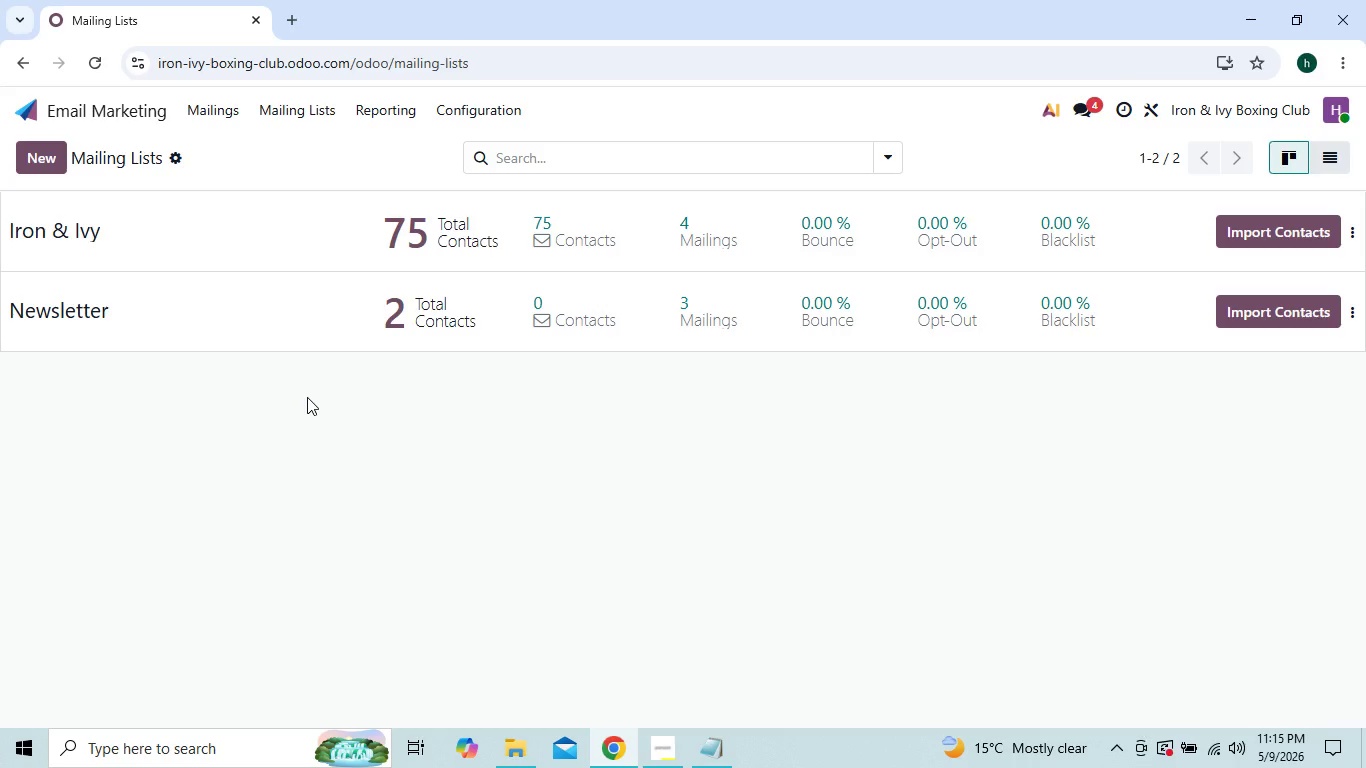 
triple_click([307, 397])
 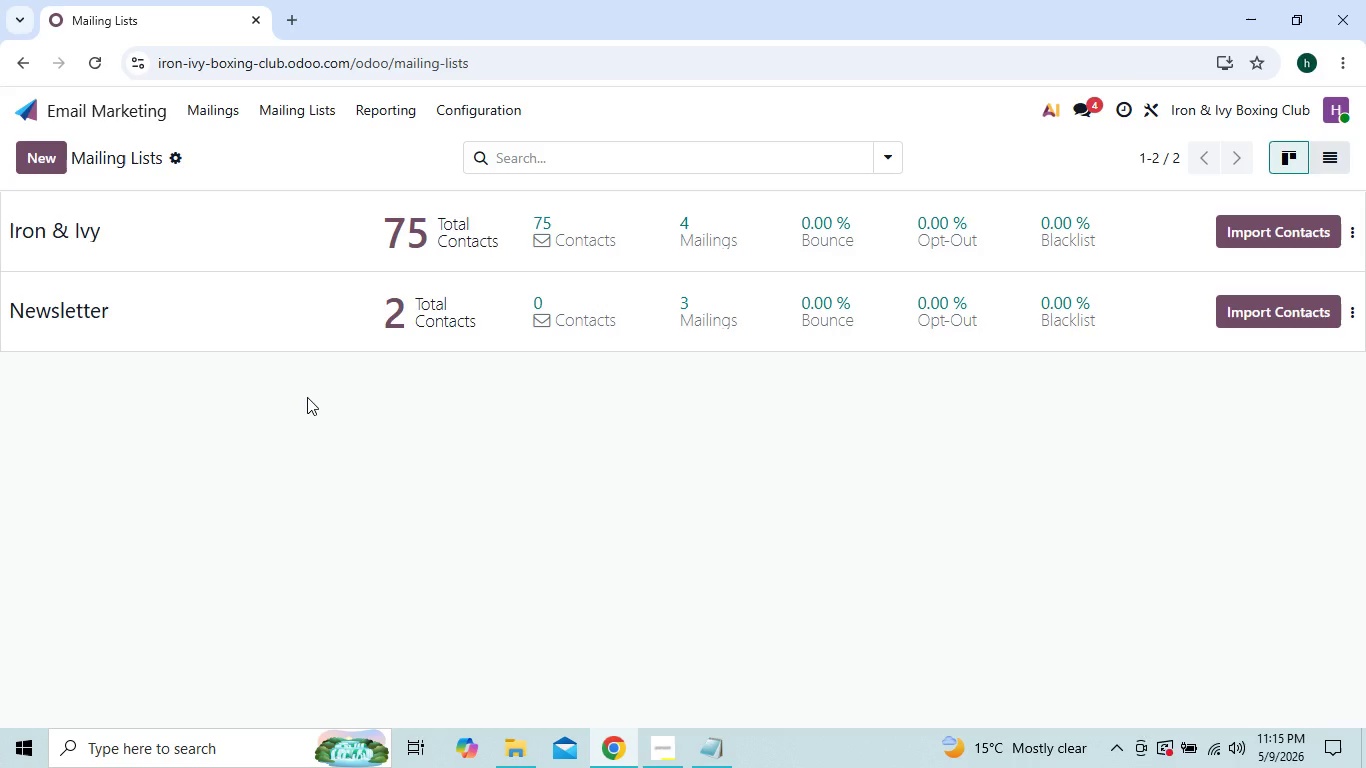 
triple_click([307, 397])
 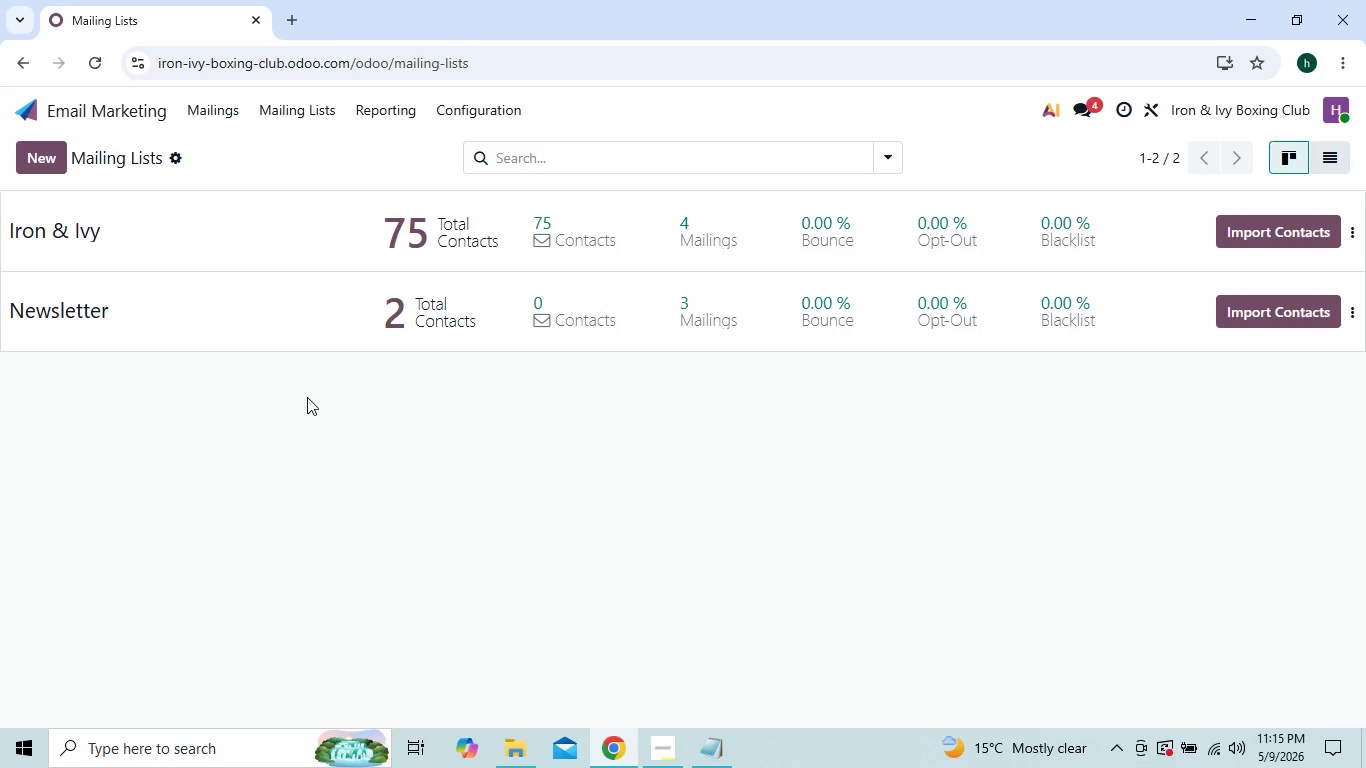 
triple_click([307, 397])
 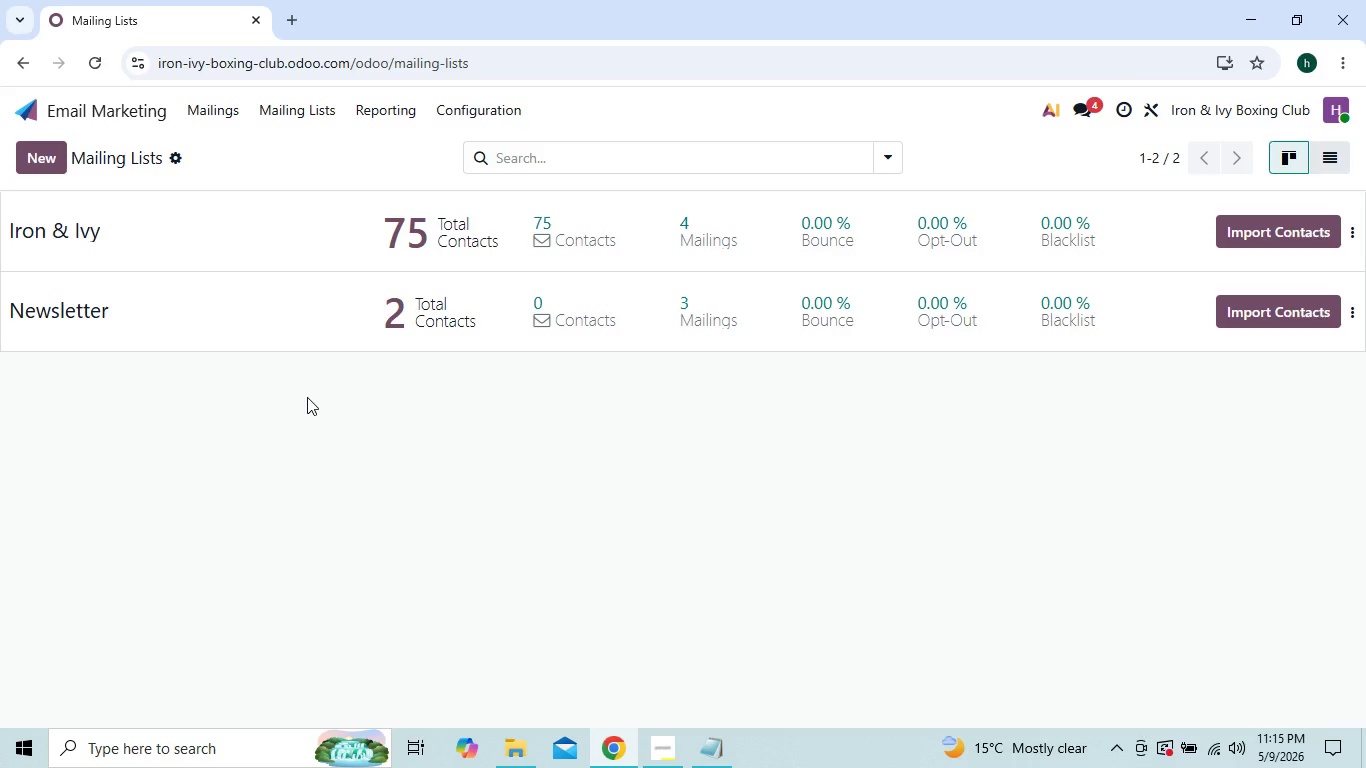 
triple_click([307, 397])
 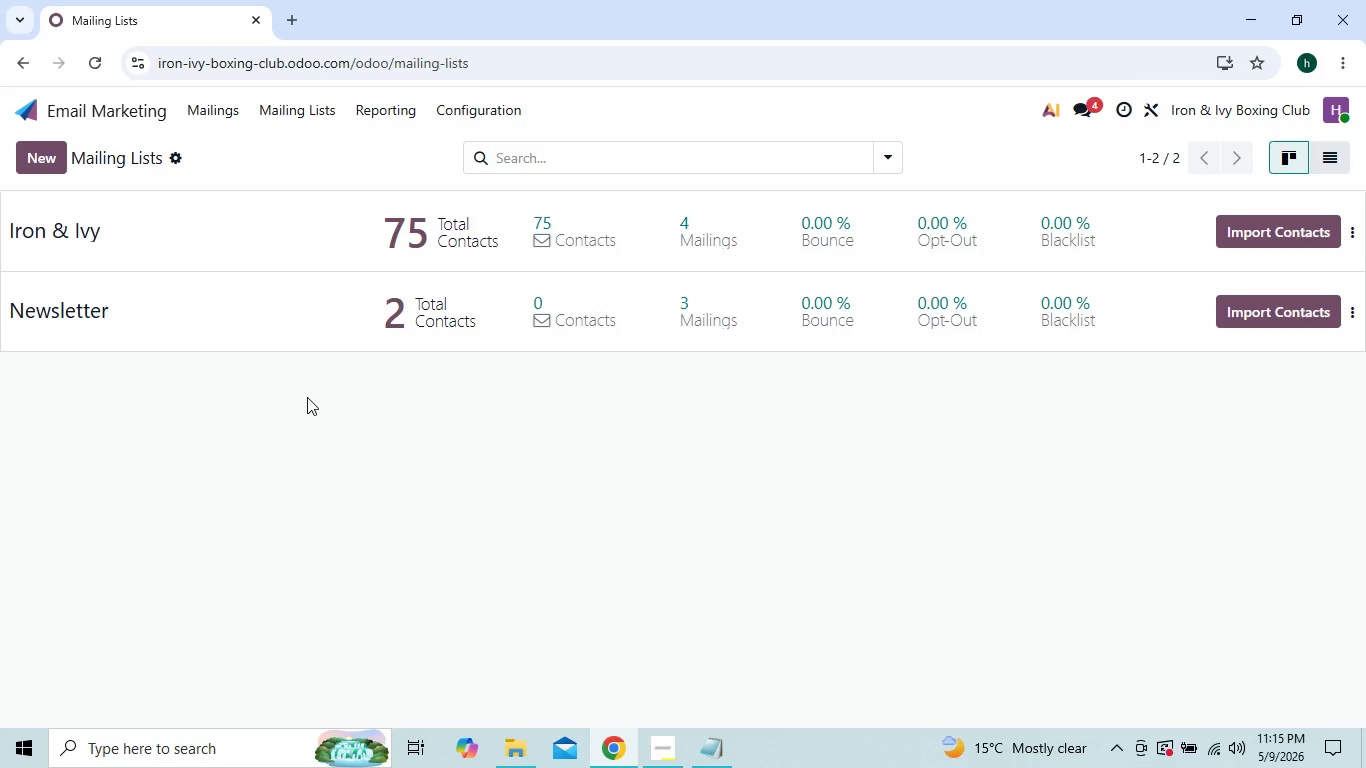 
triple_click([307, 397])
 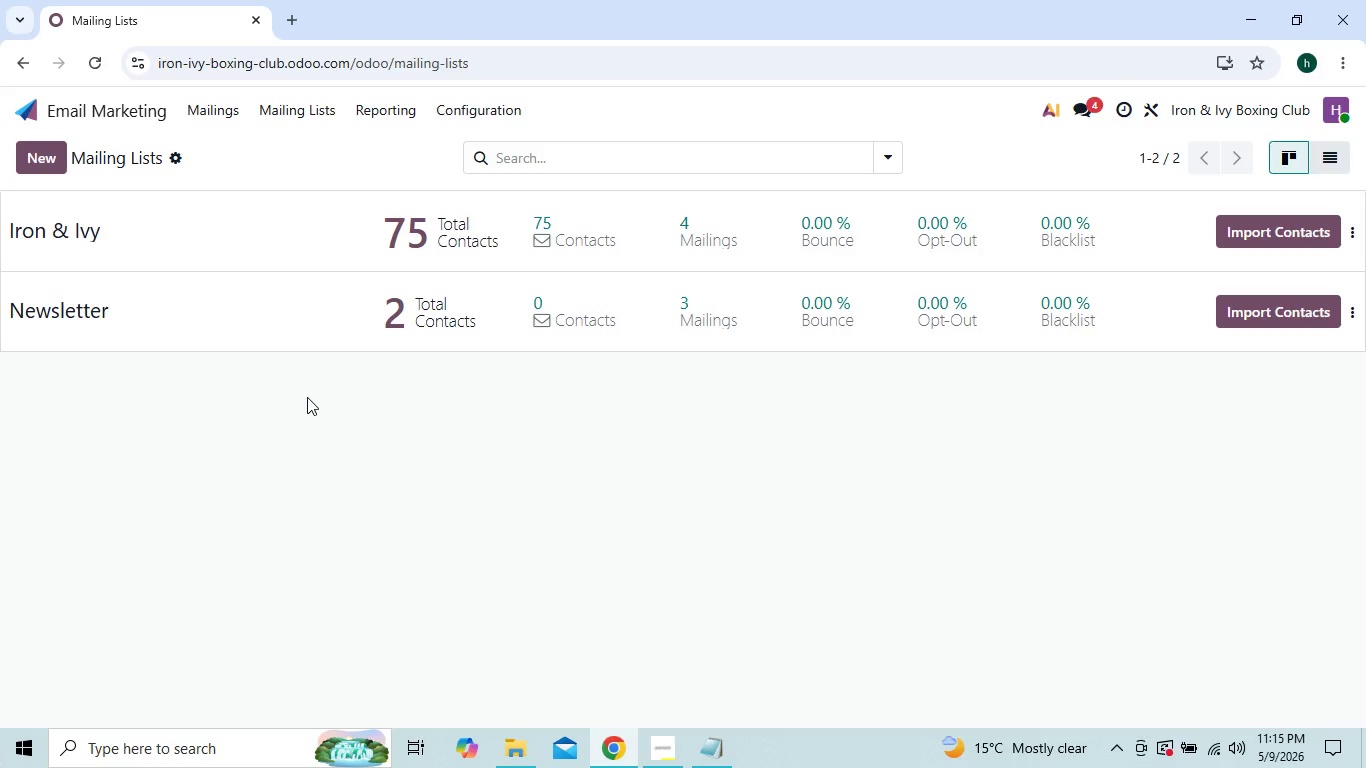 
triple_click([307, 397])
 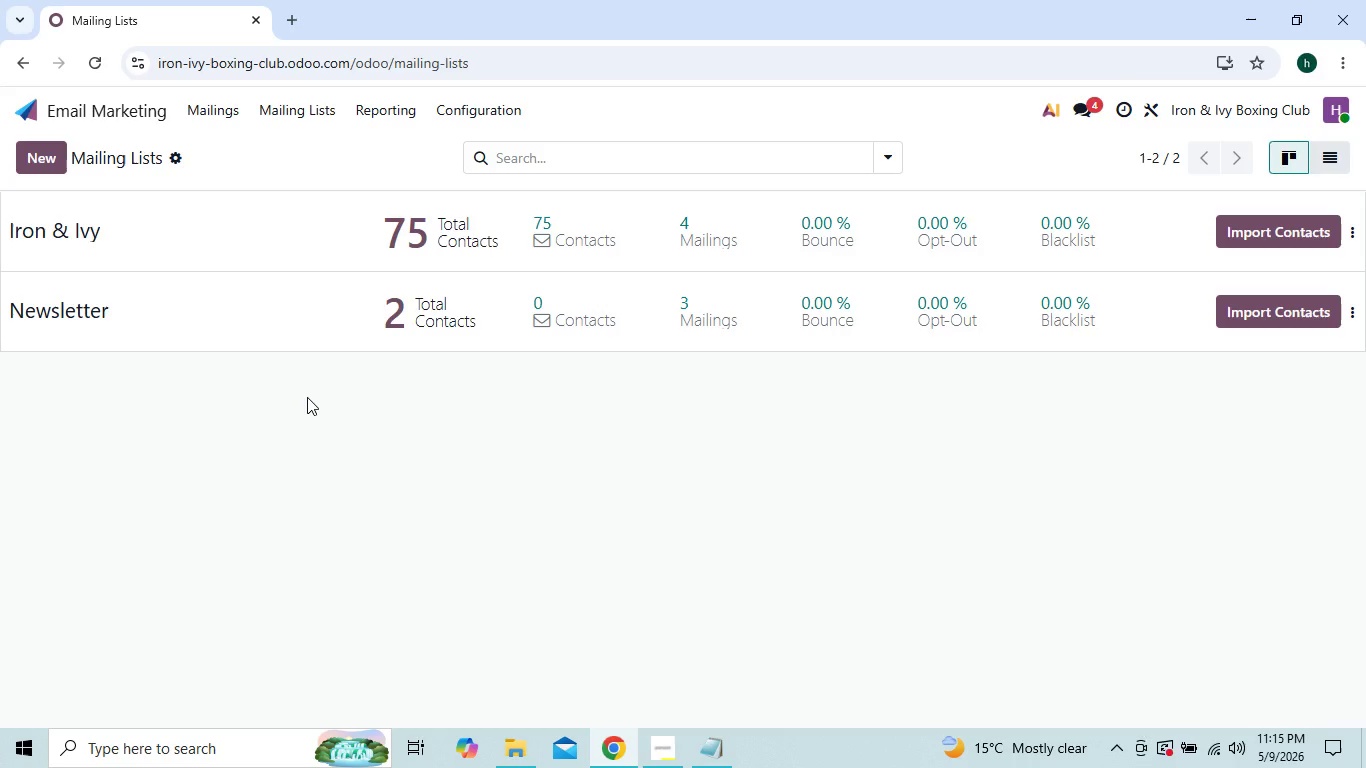 
double_click([307, 397])
 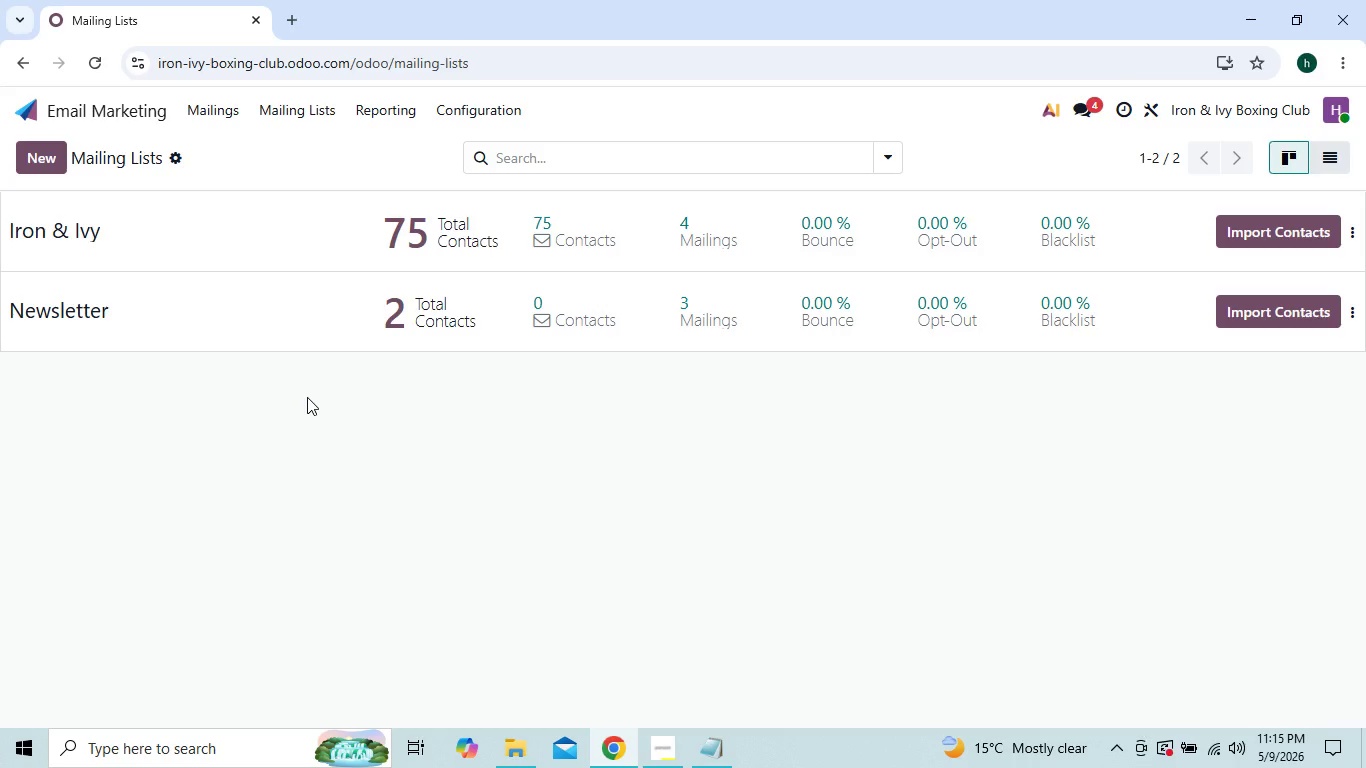 
left_click([307, 397])
 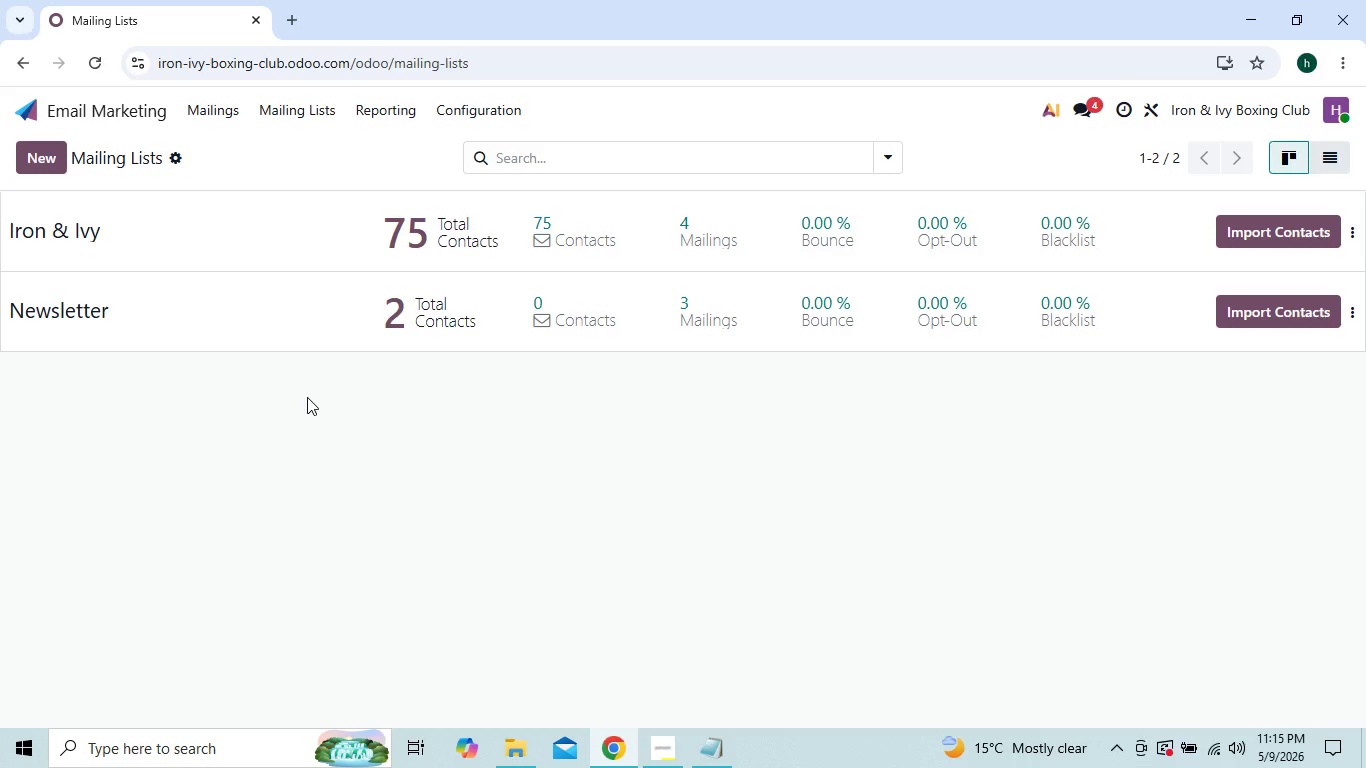 
left_click([307, 397])
 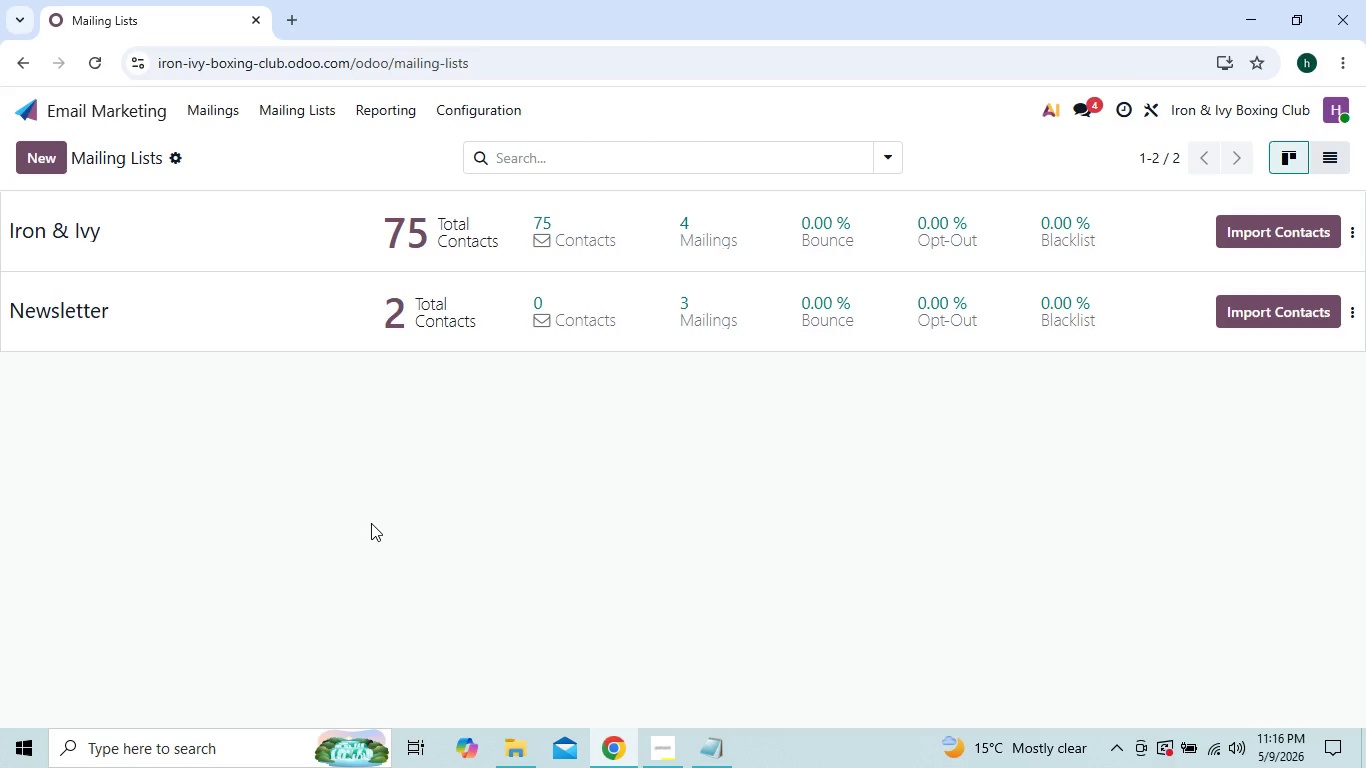 
wait(23.78)
 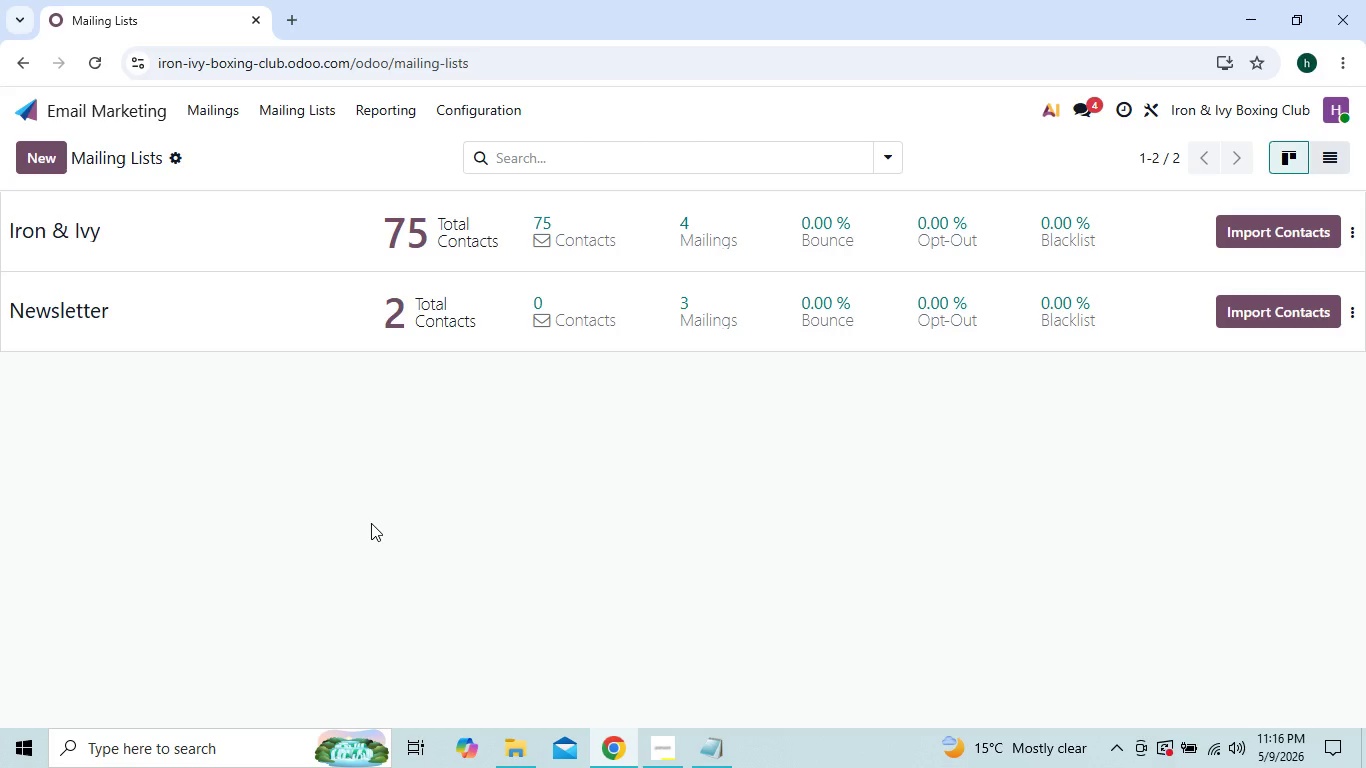 
left_click([214, 115])
 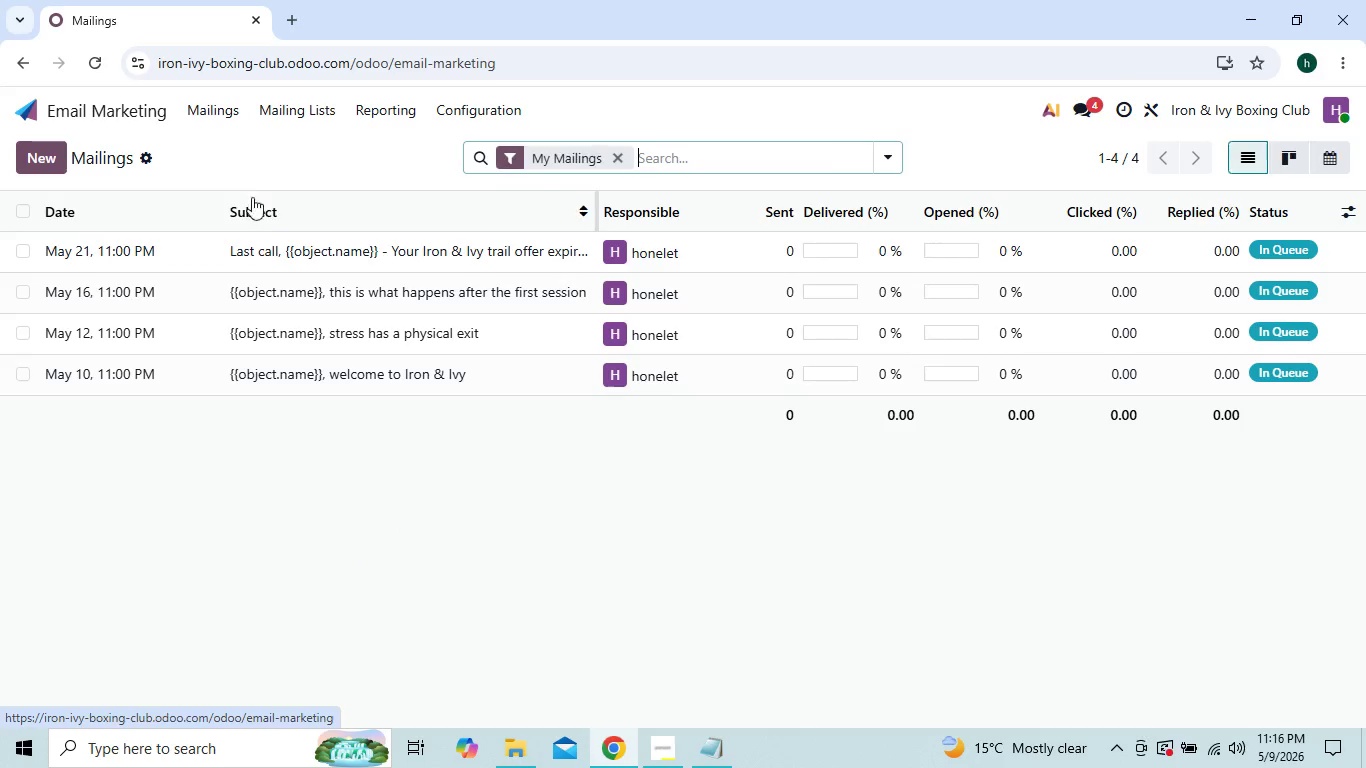 
mouse_move([276, 248])
 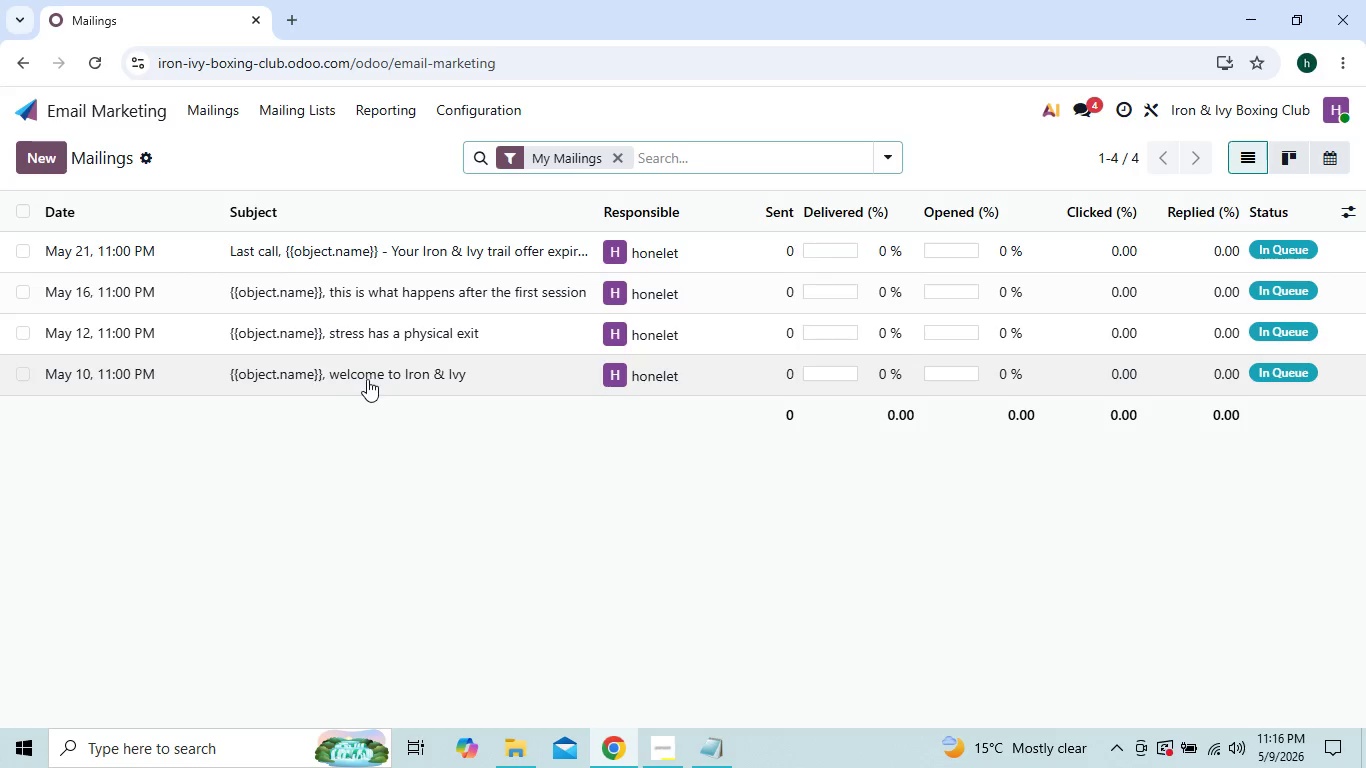 
left_click([367, 379])
 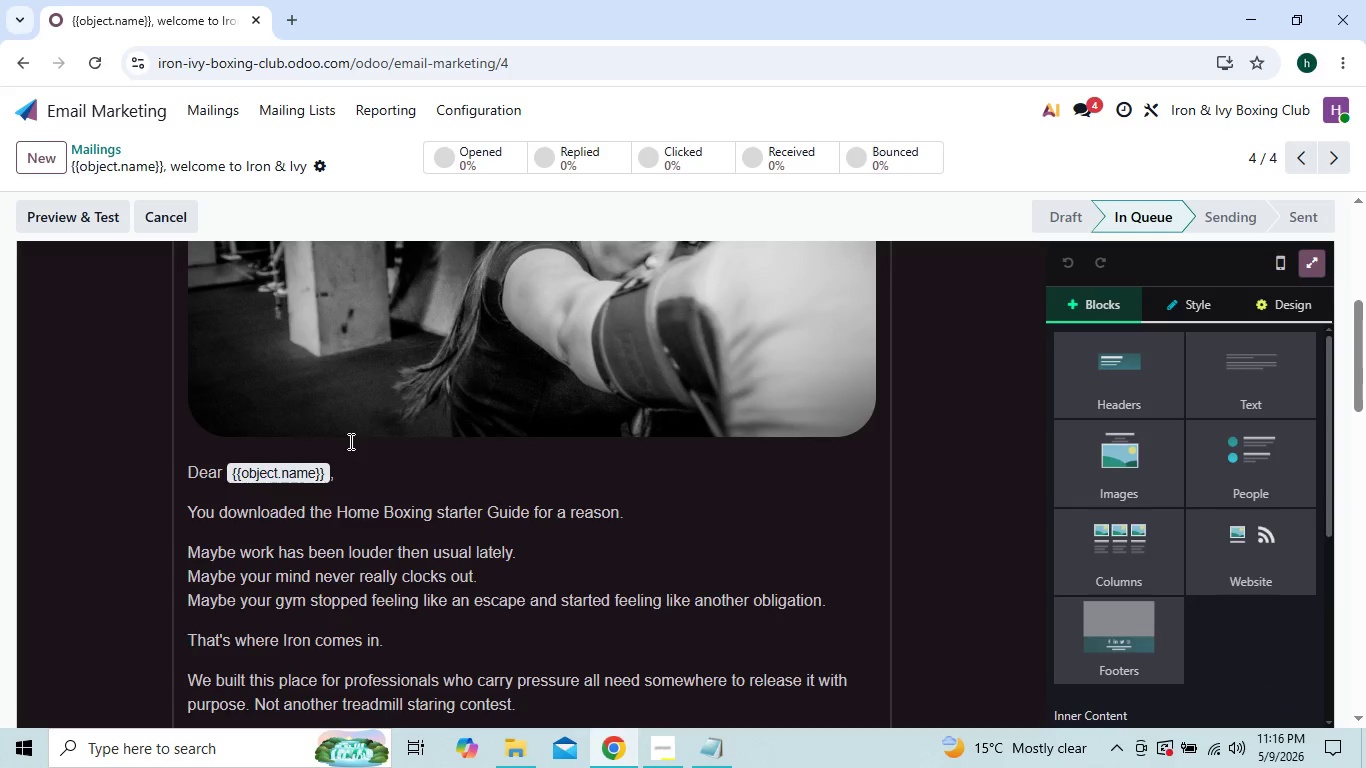 
wait(8.17)
 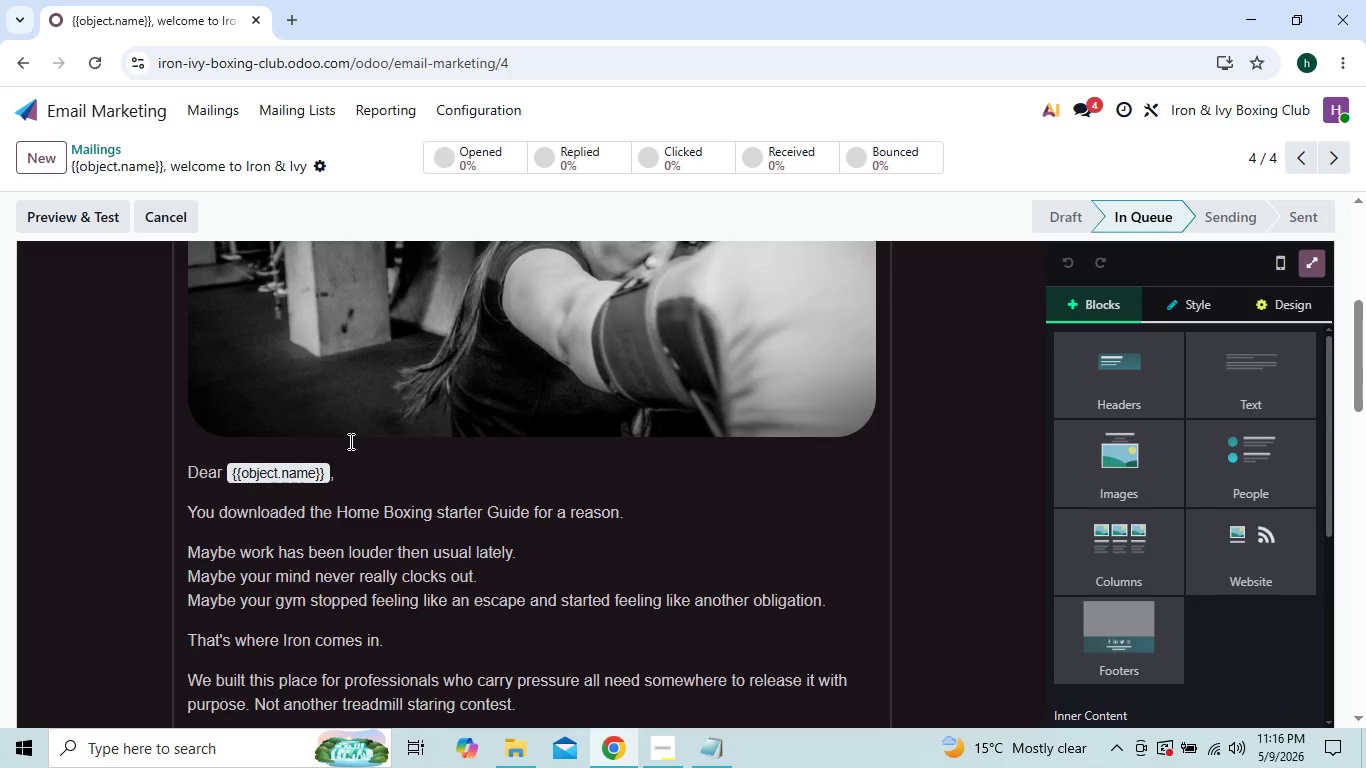 
left_click([960, 406])
 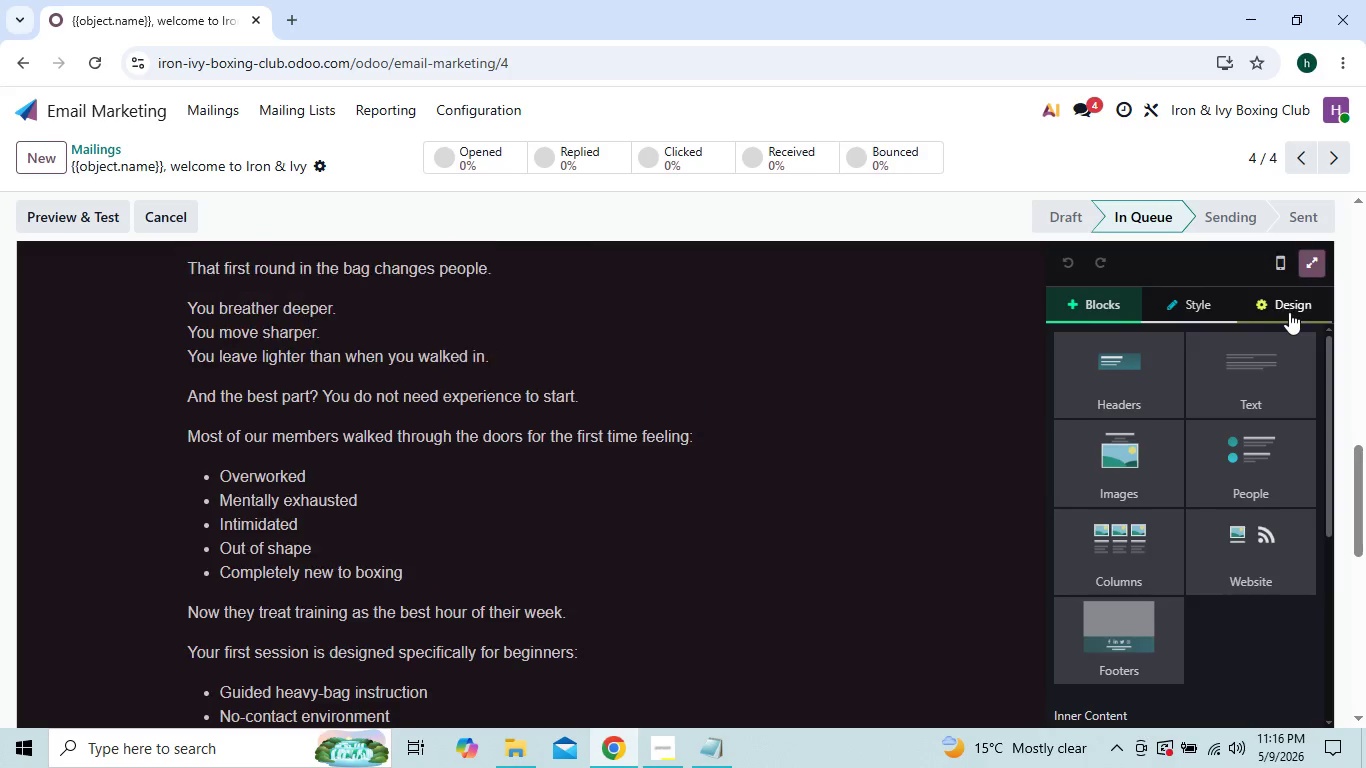 
left_click([1298, 298])
 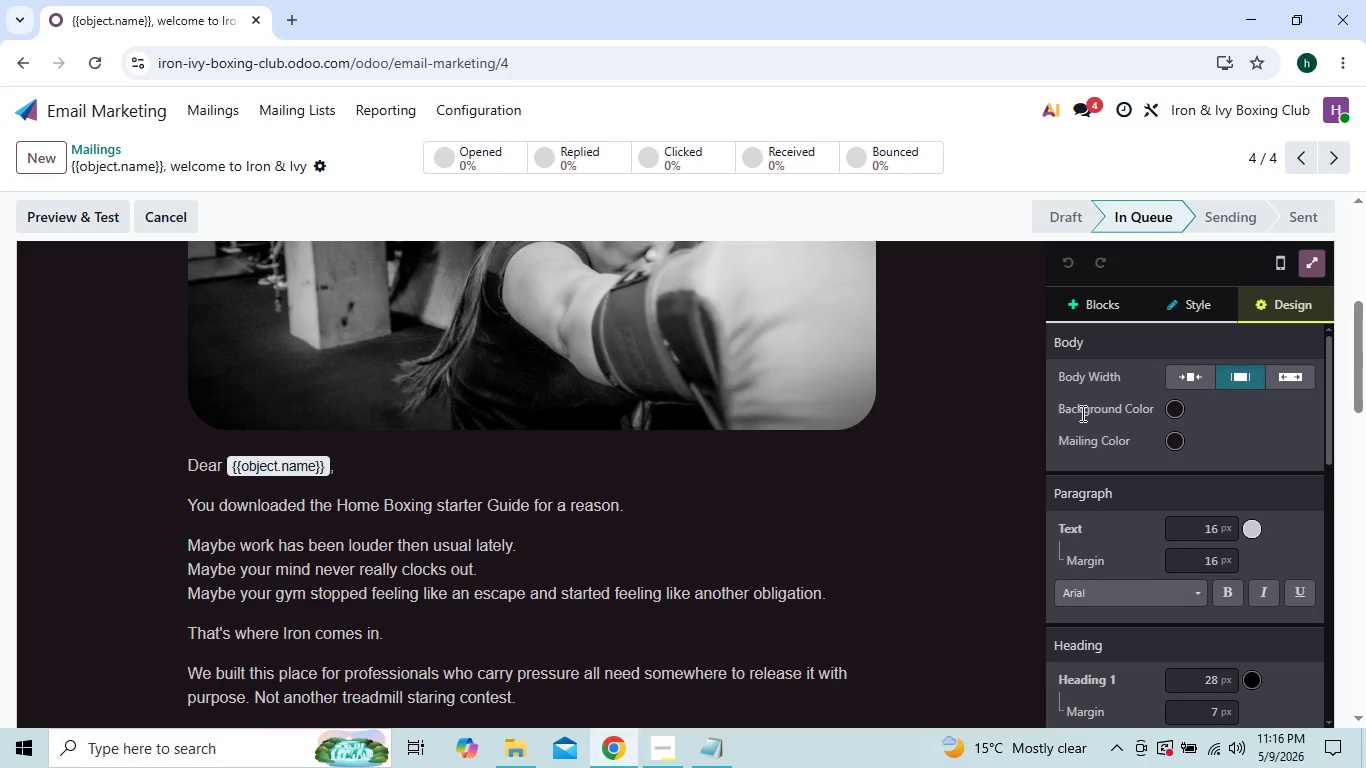 
wait(5.17)
 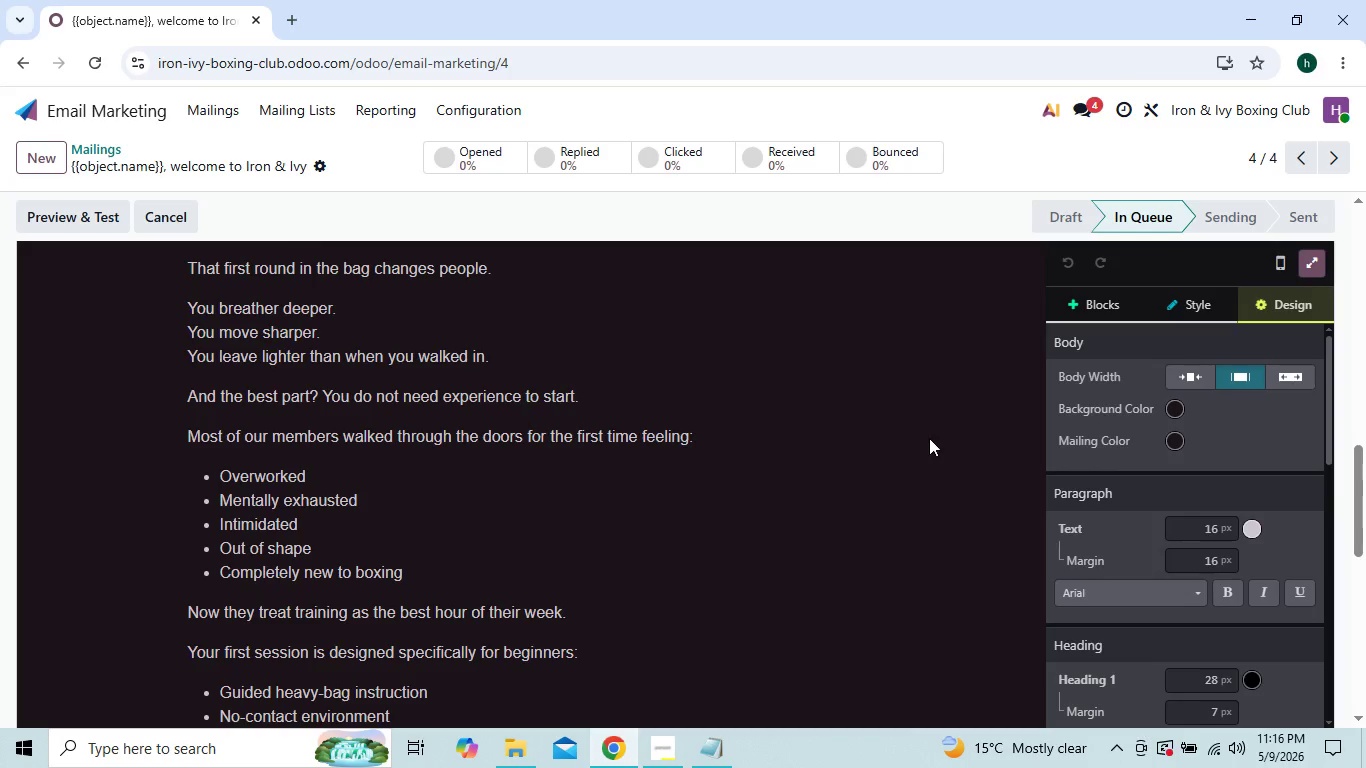 
left_click([1170, 410])
 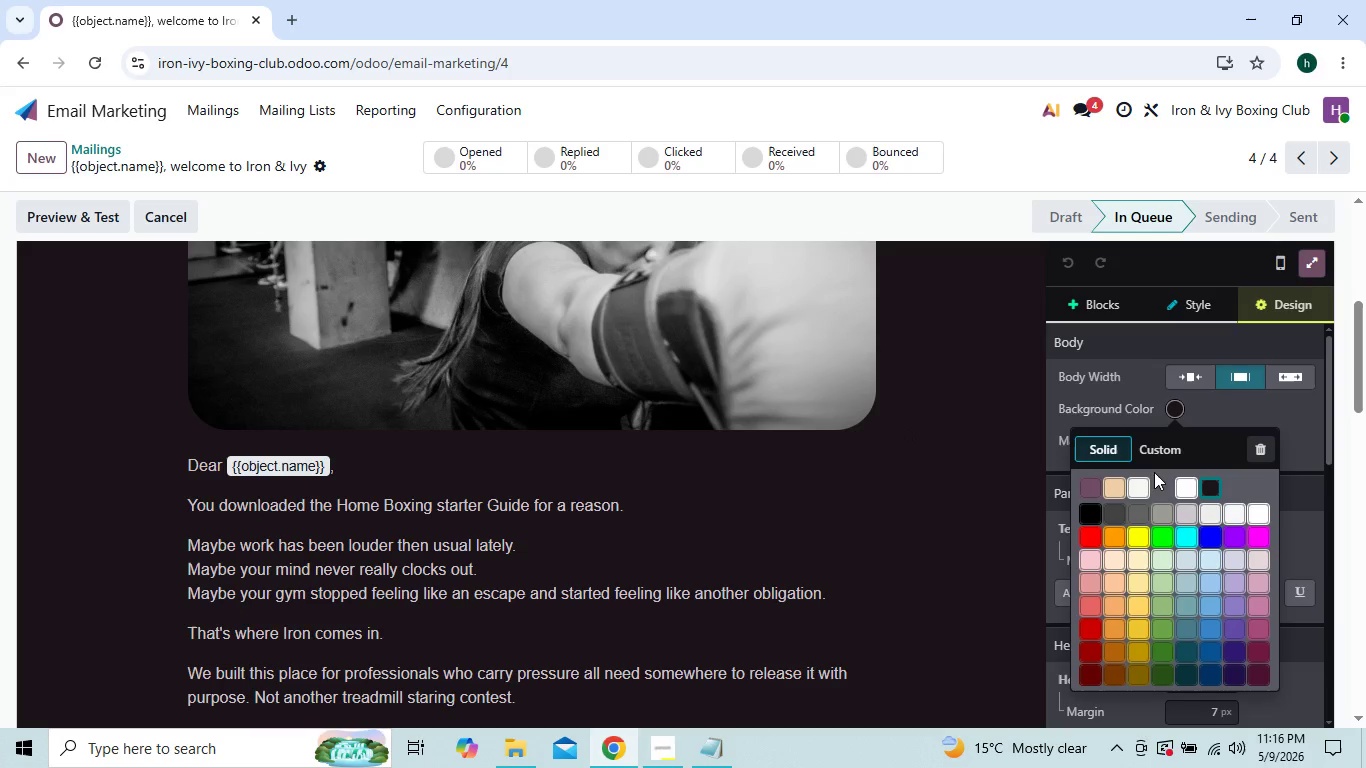 
left_click([1154, 452])
 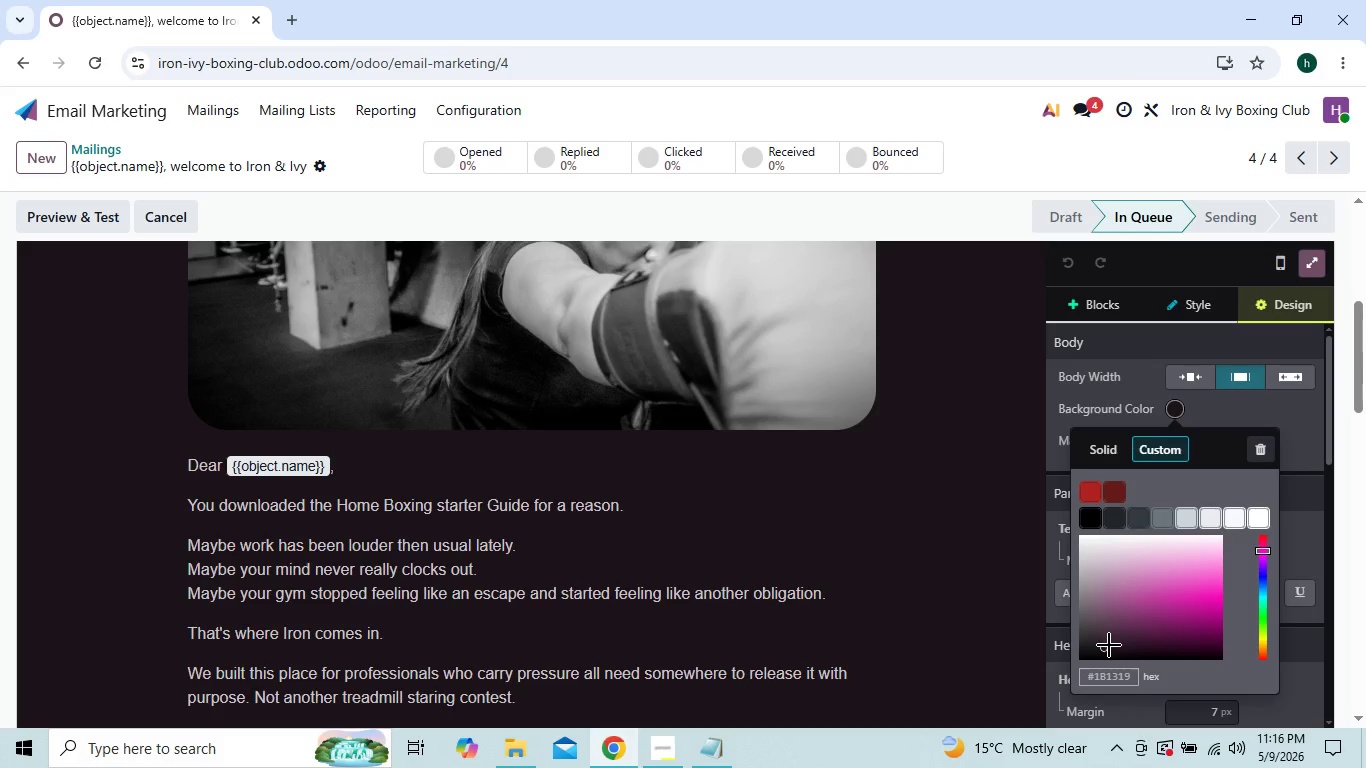 
left_click_drag(start_coordinate=[1108, 646], to_coordinate=[1100, 638])
 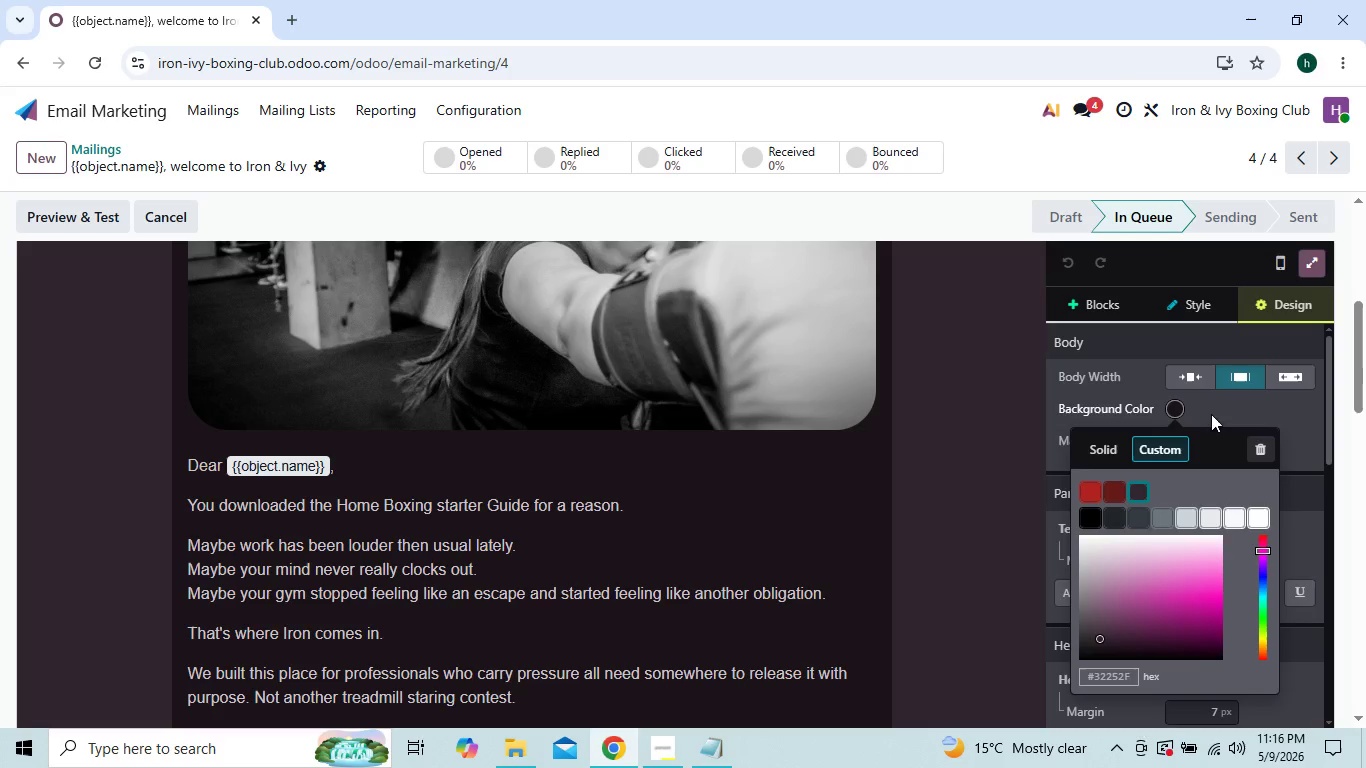 
left_click([1212, 409])
 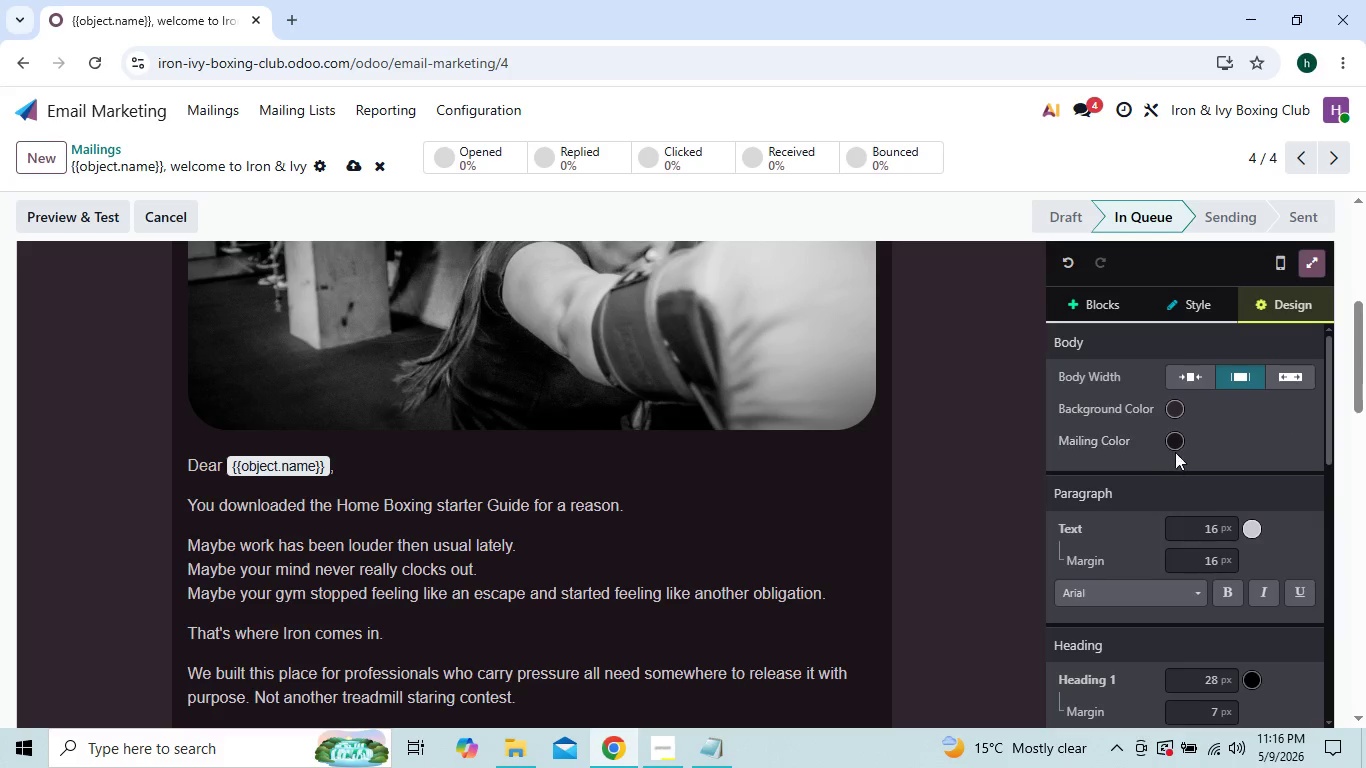 
left_click([1175, 452])
 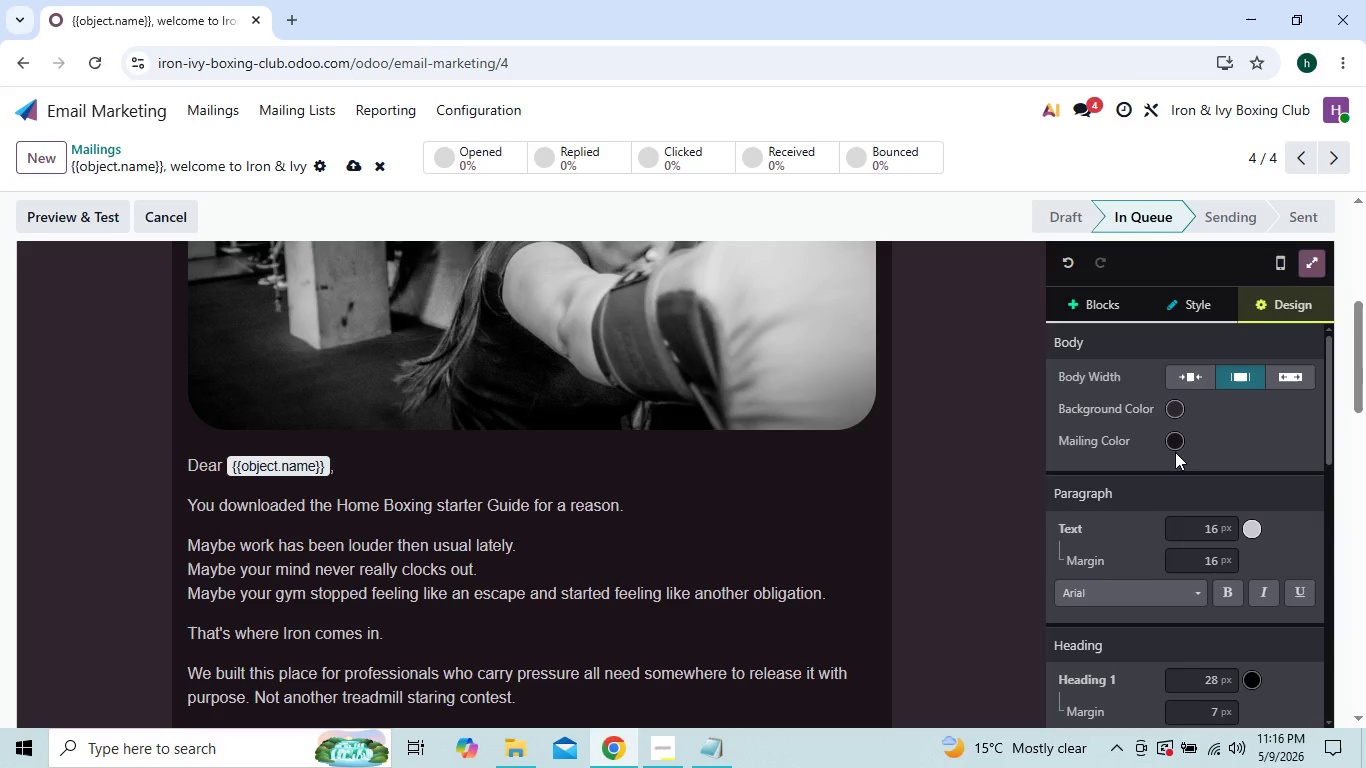 
left_click_drag(start_coordinate=[1175, 452], to_coordinate=[1175, 447])
 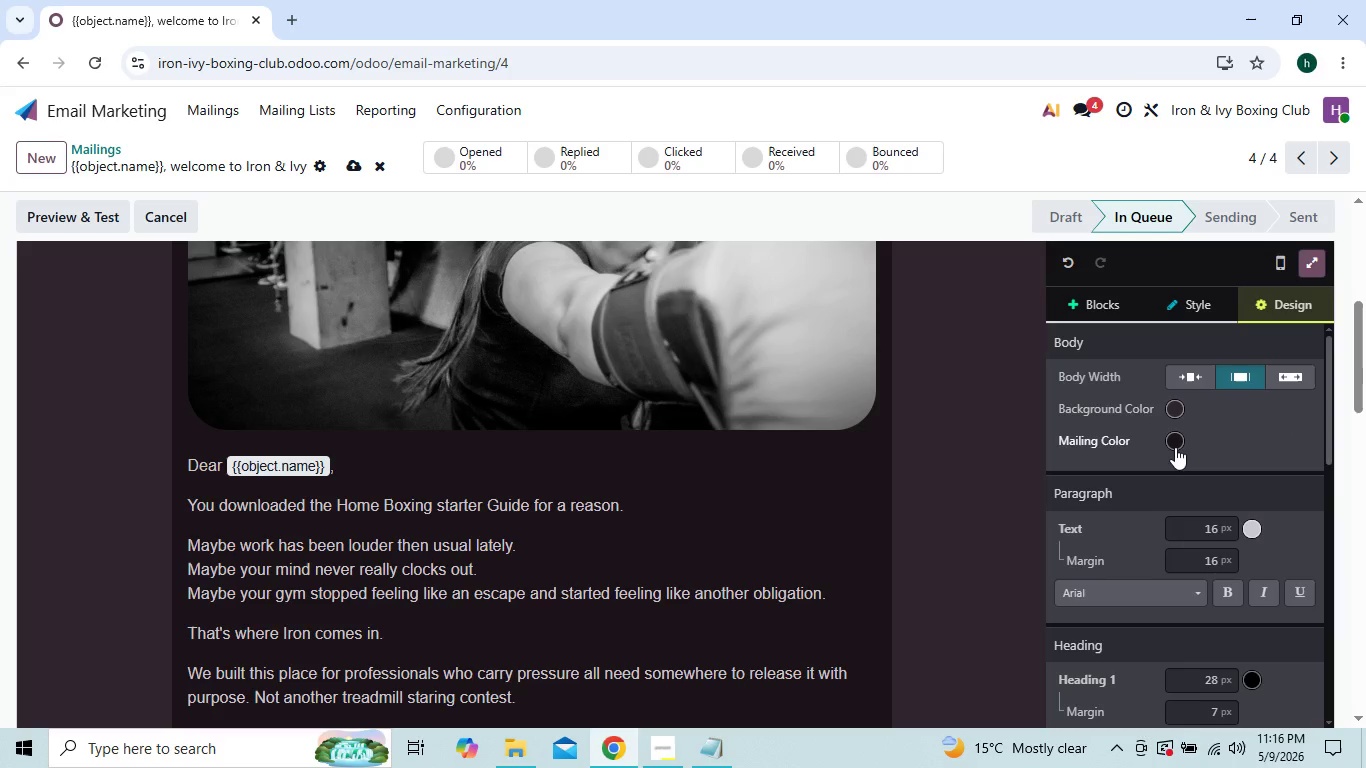 
left_click([1175, 447])
 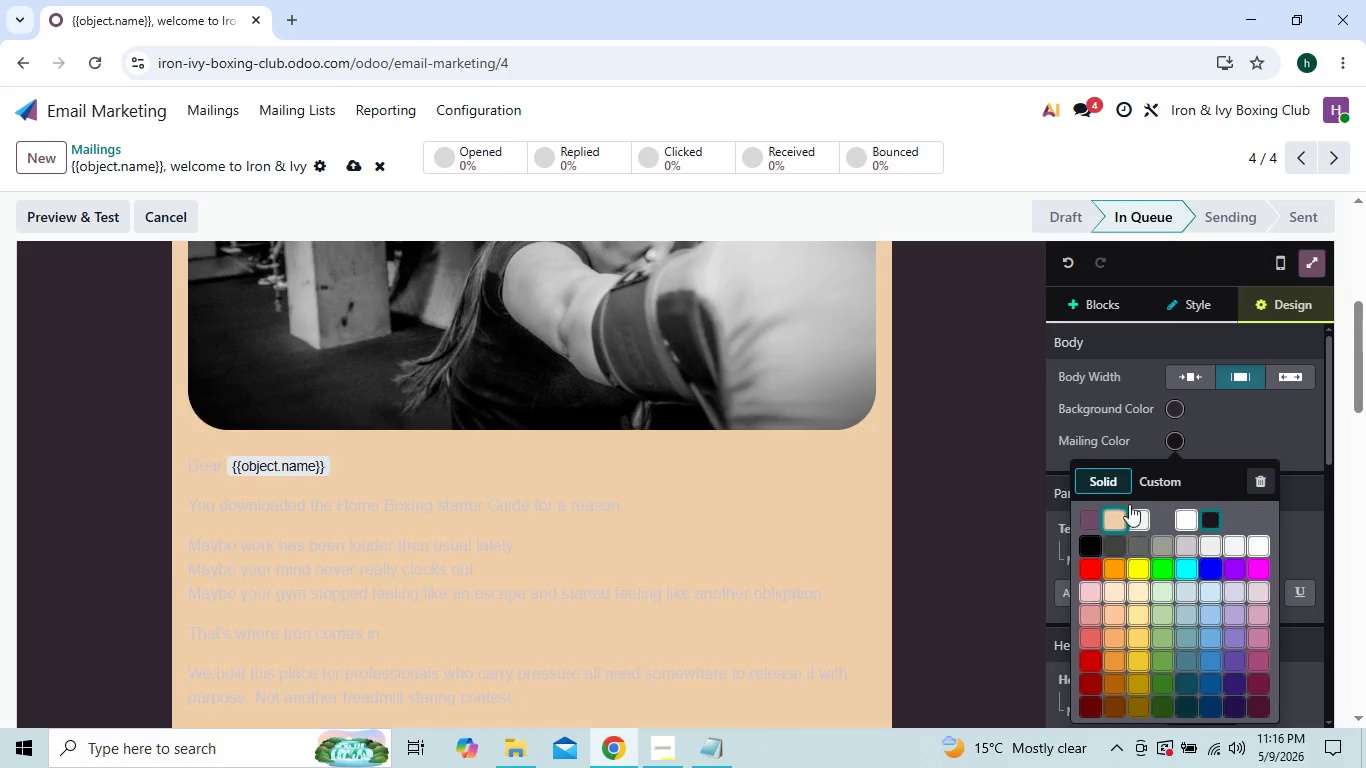 
left_click([1142, 489])
 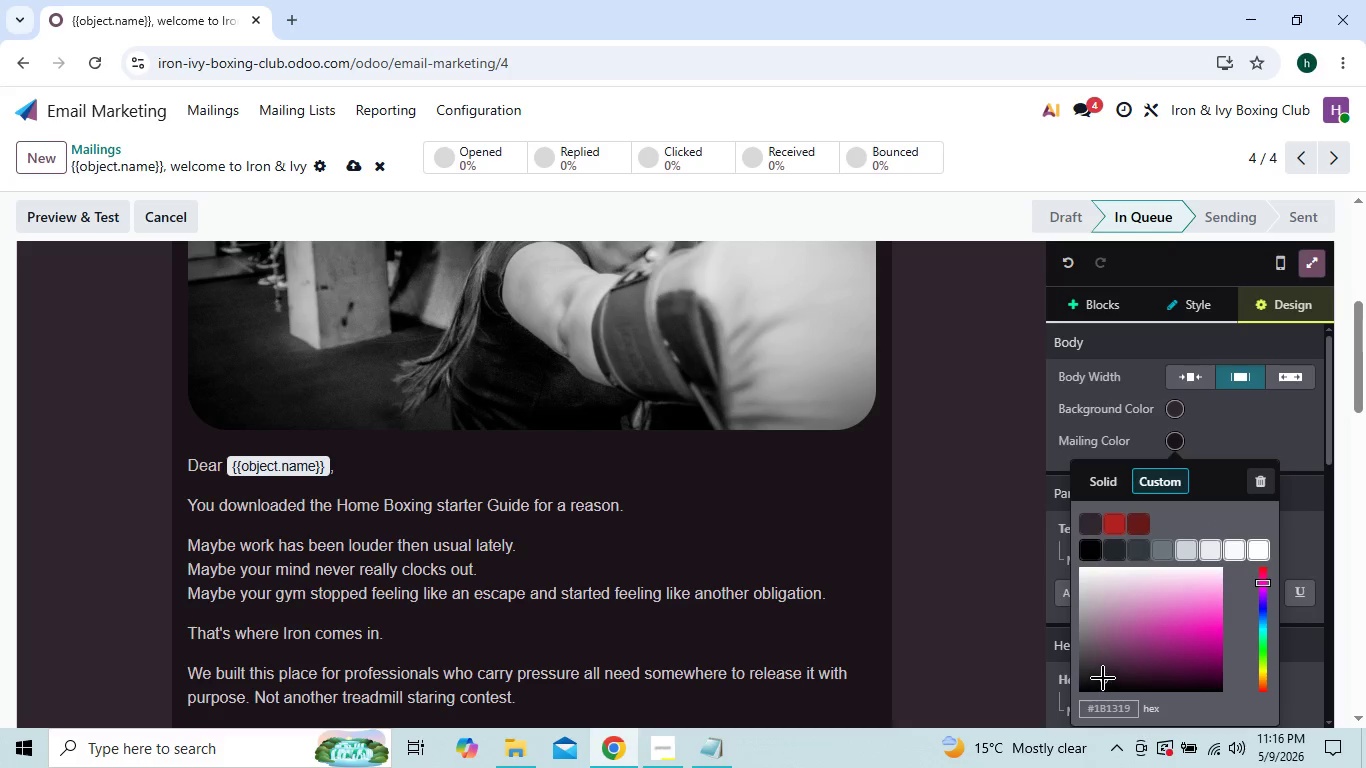 
left_click_drag(start_coordinate=[1103, 678], to_coordinate=[1056, 678])
 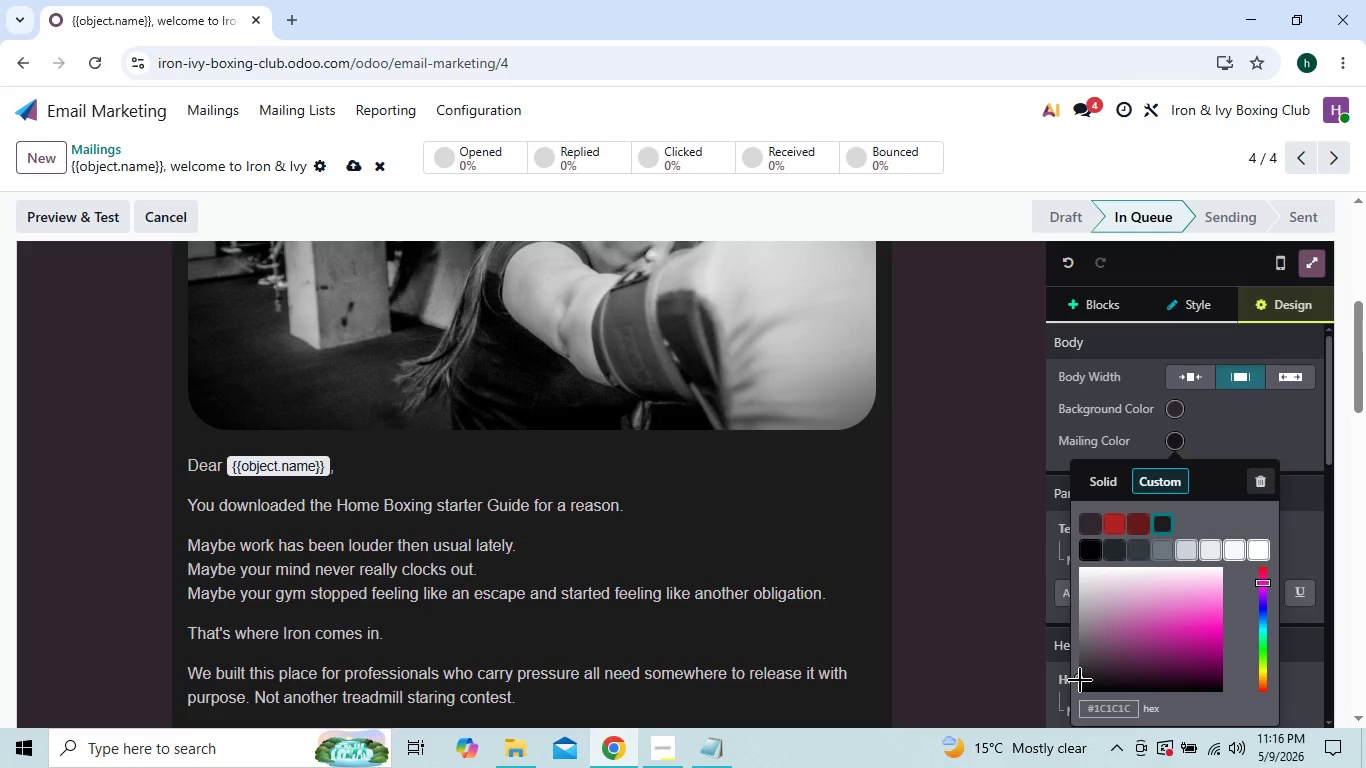 
left_click_drag(start_coordinate=[1080, 680], to_coordinate=[1094, 677])
 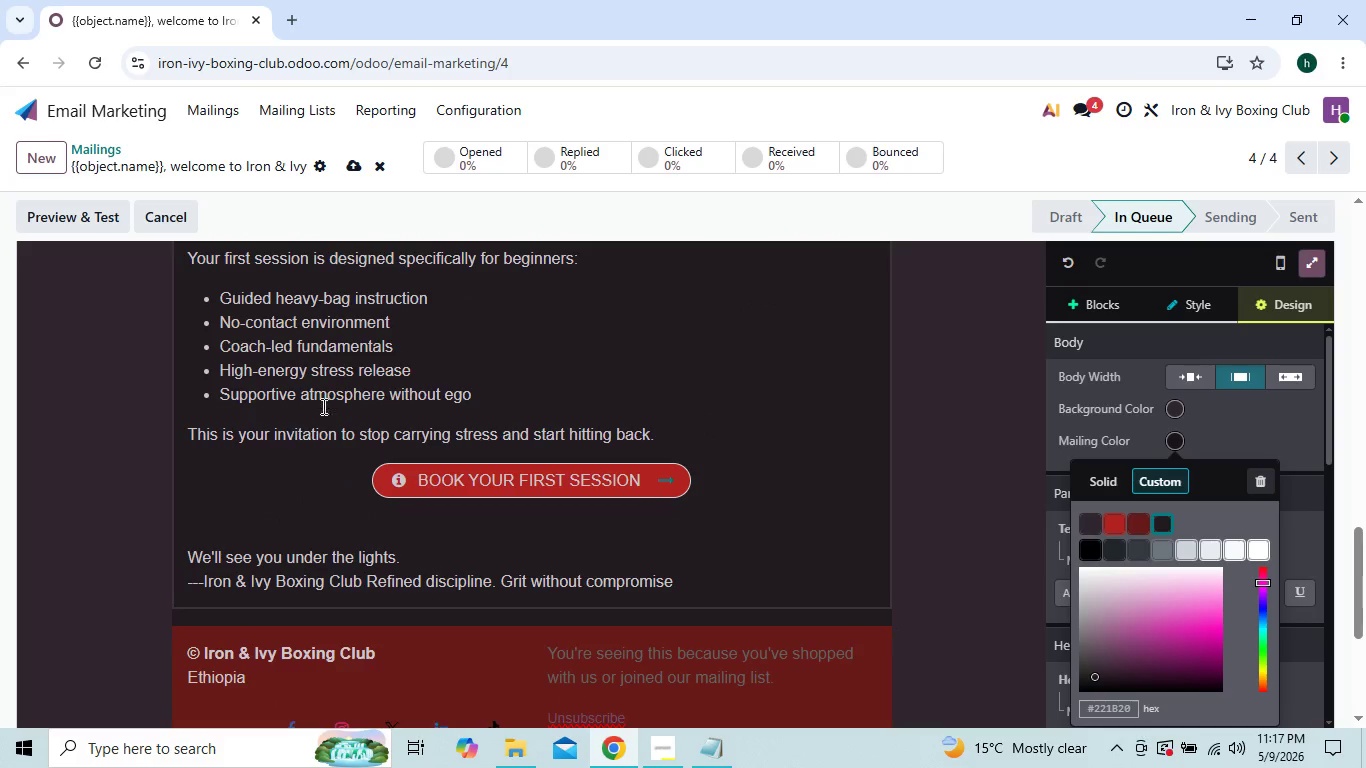 
wait(10.09)
 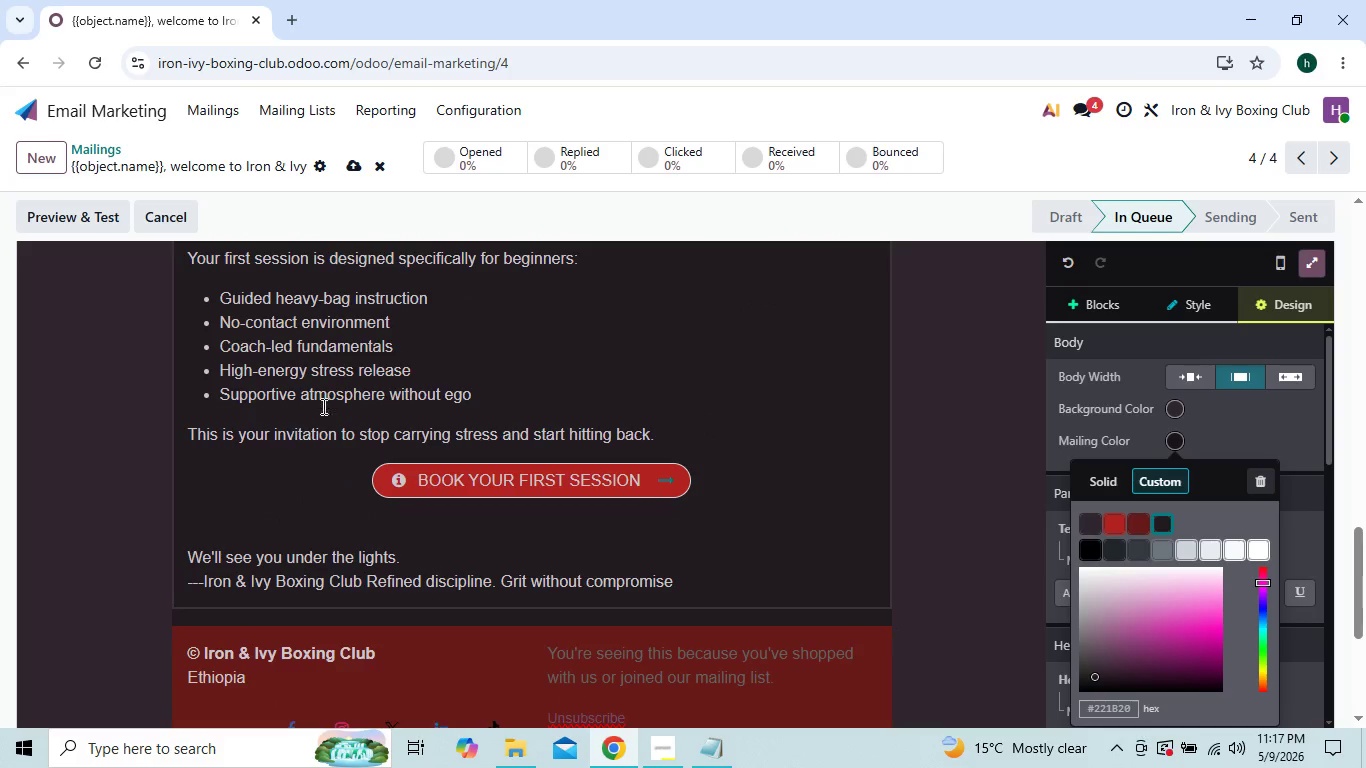 
left_click([225, 121])
 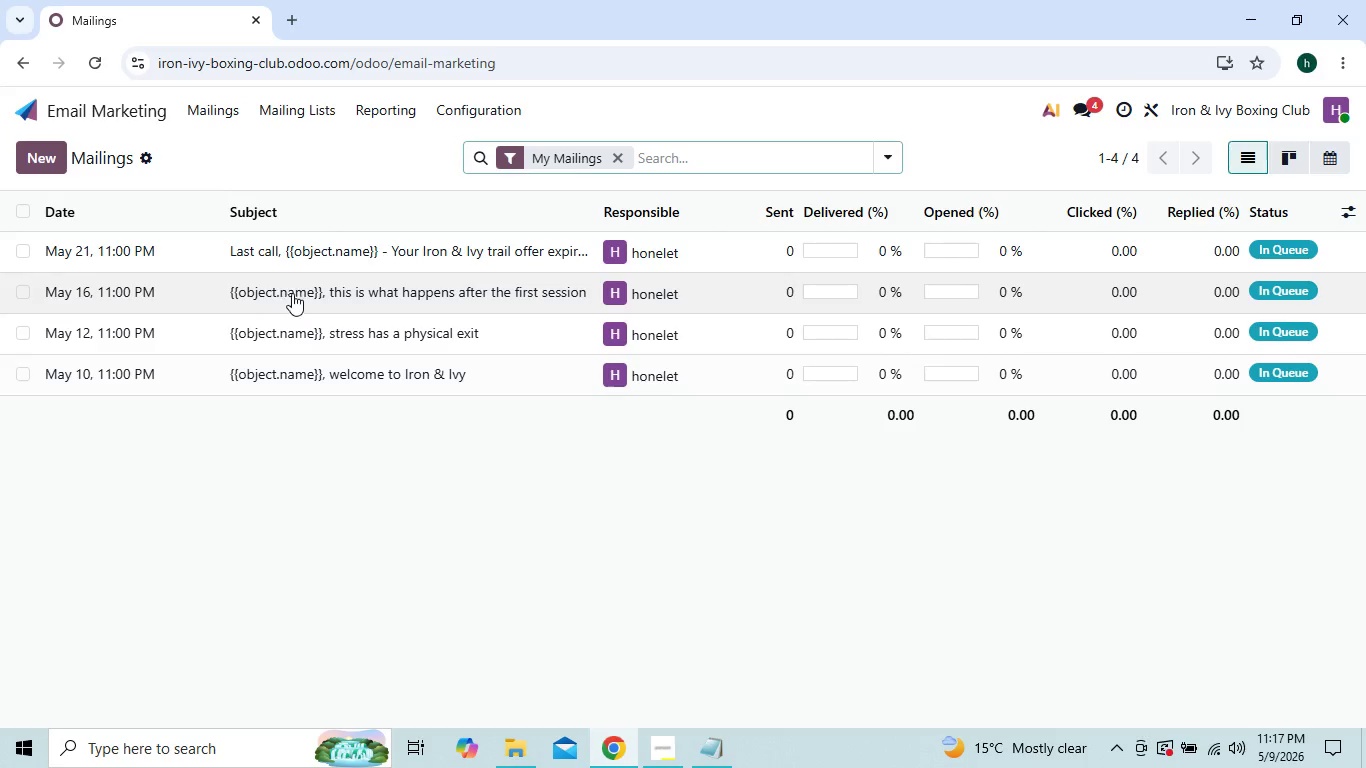 
wait(5.81)
 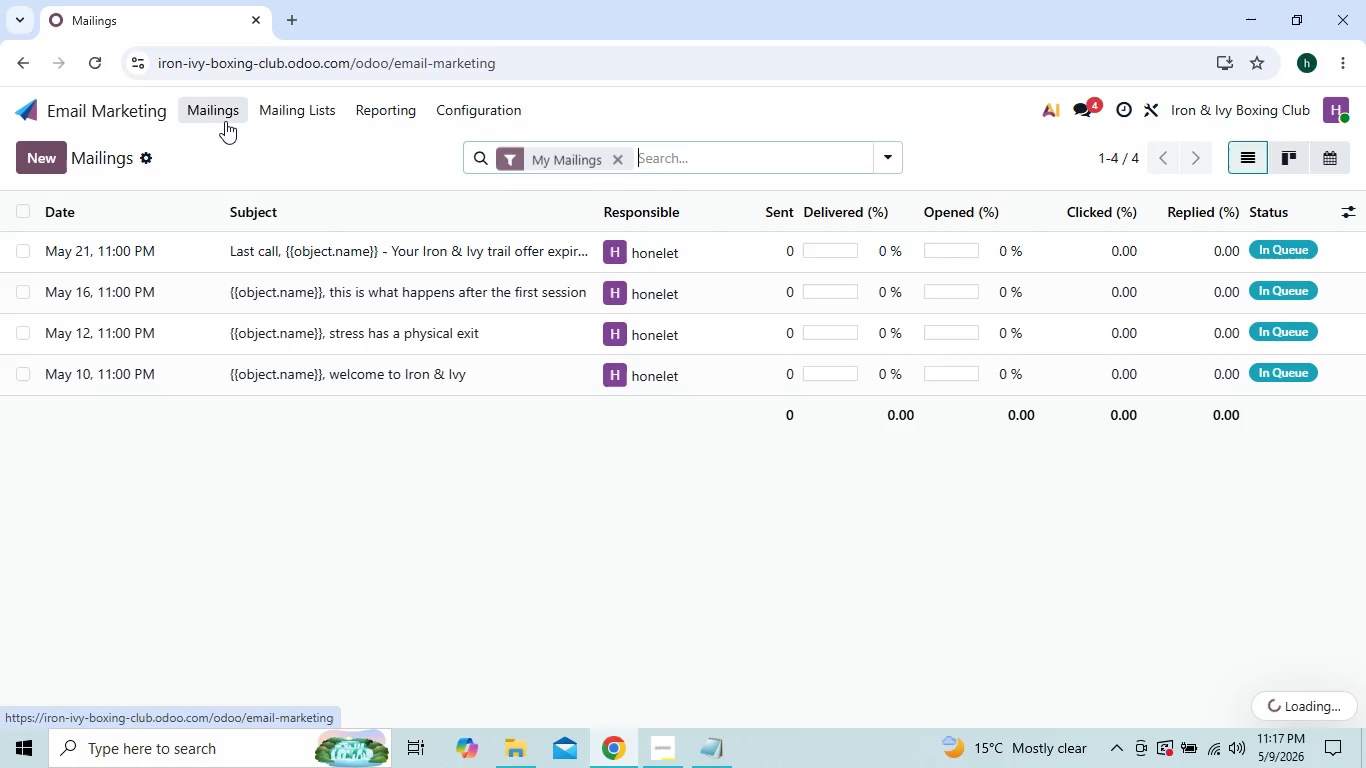 
left_click([310, 325])
 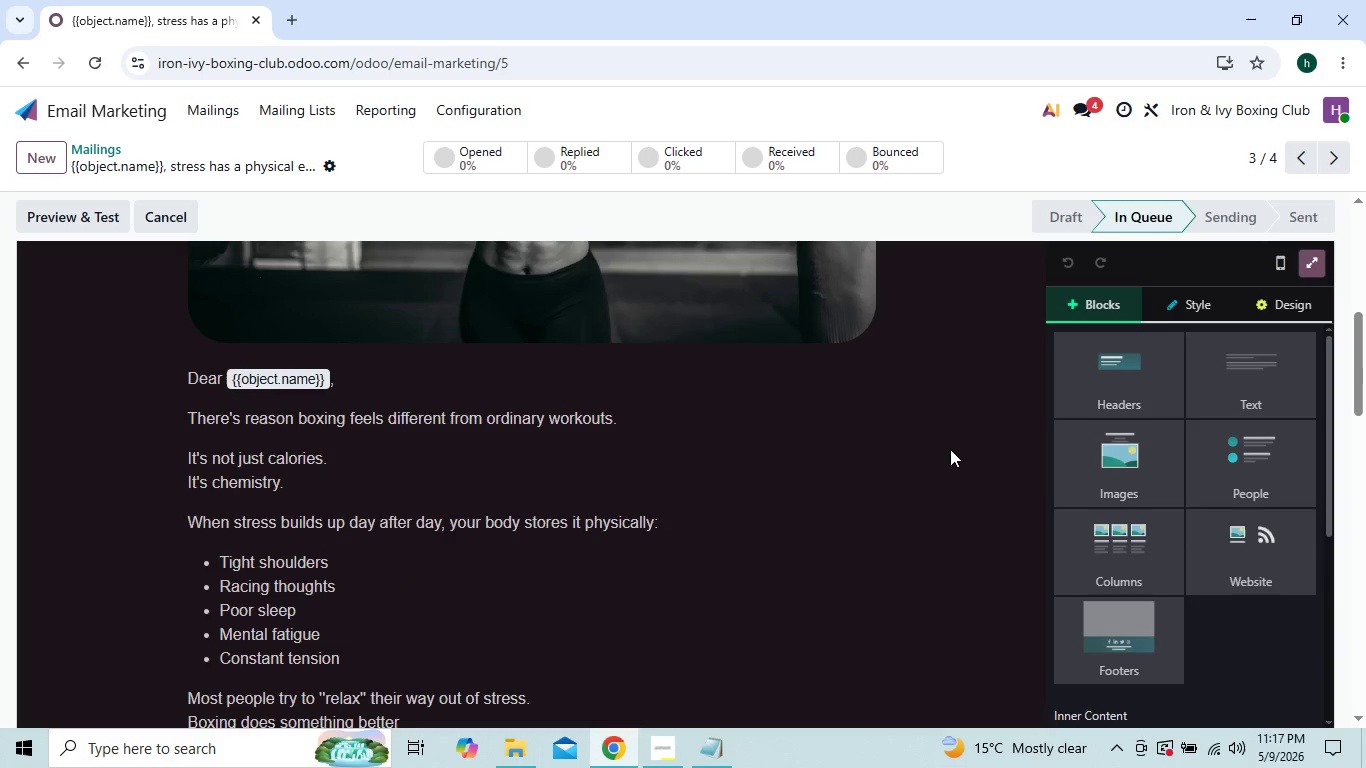 
left_click([1281, 314])
 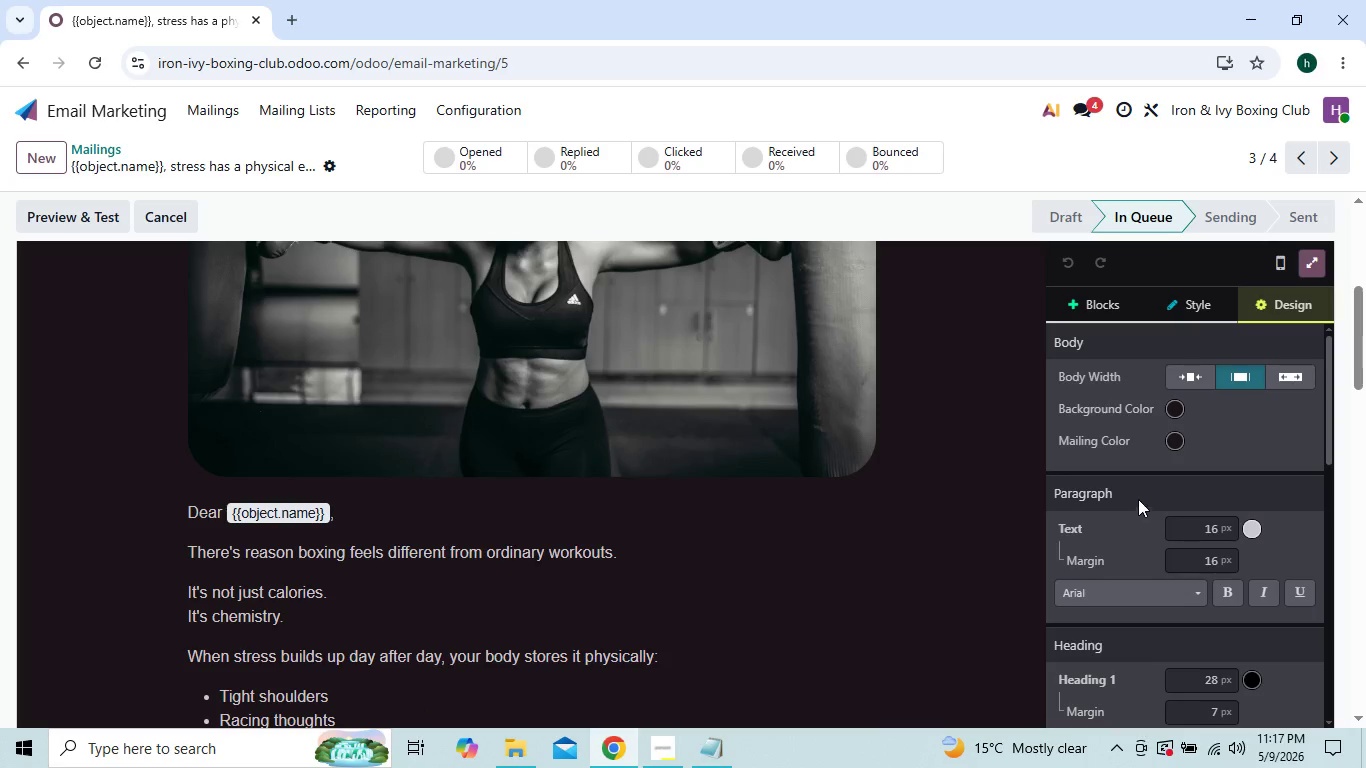 
left_click([1171, 410])
 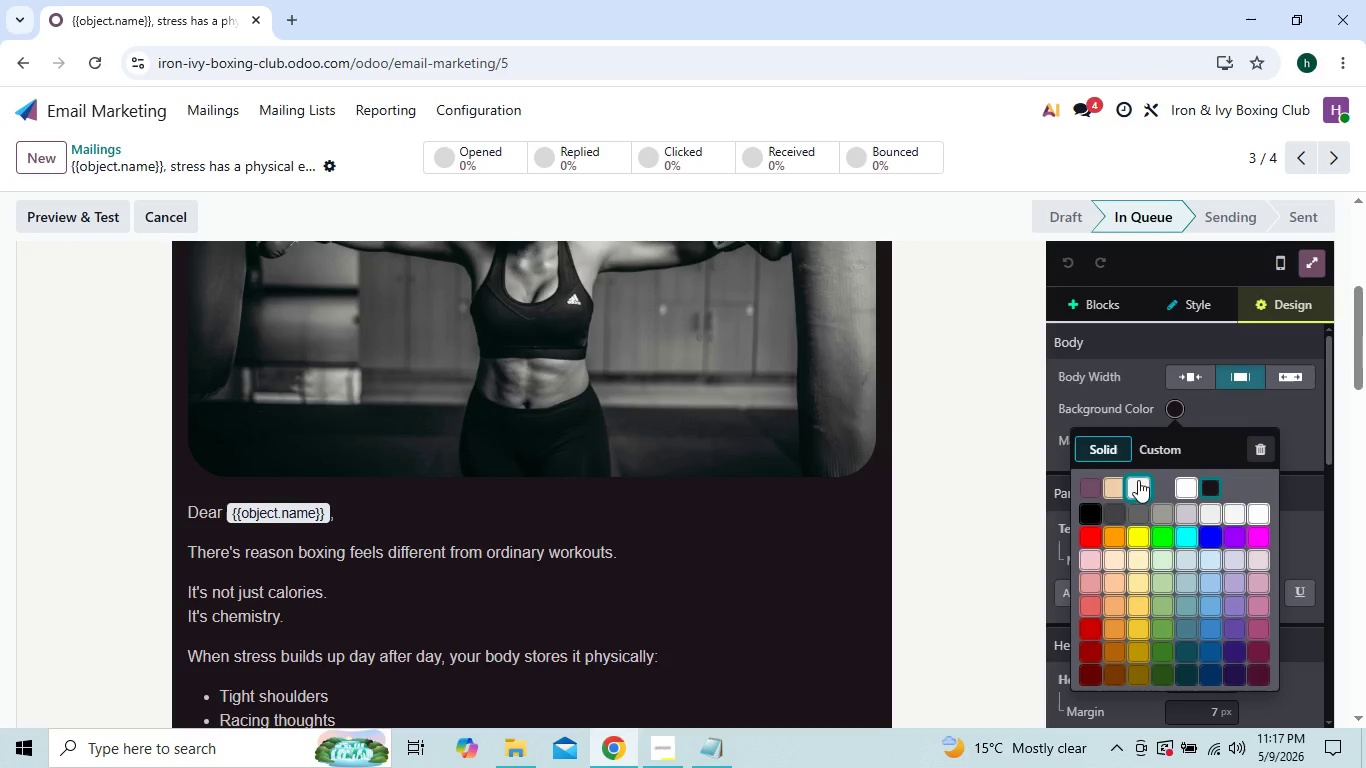 
left_click([1144, 456])
 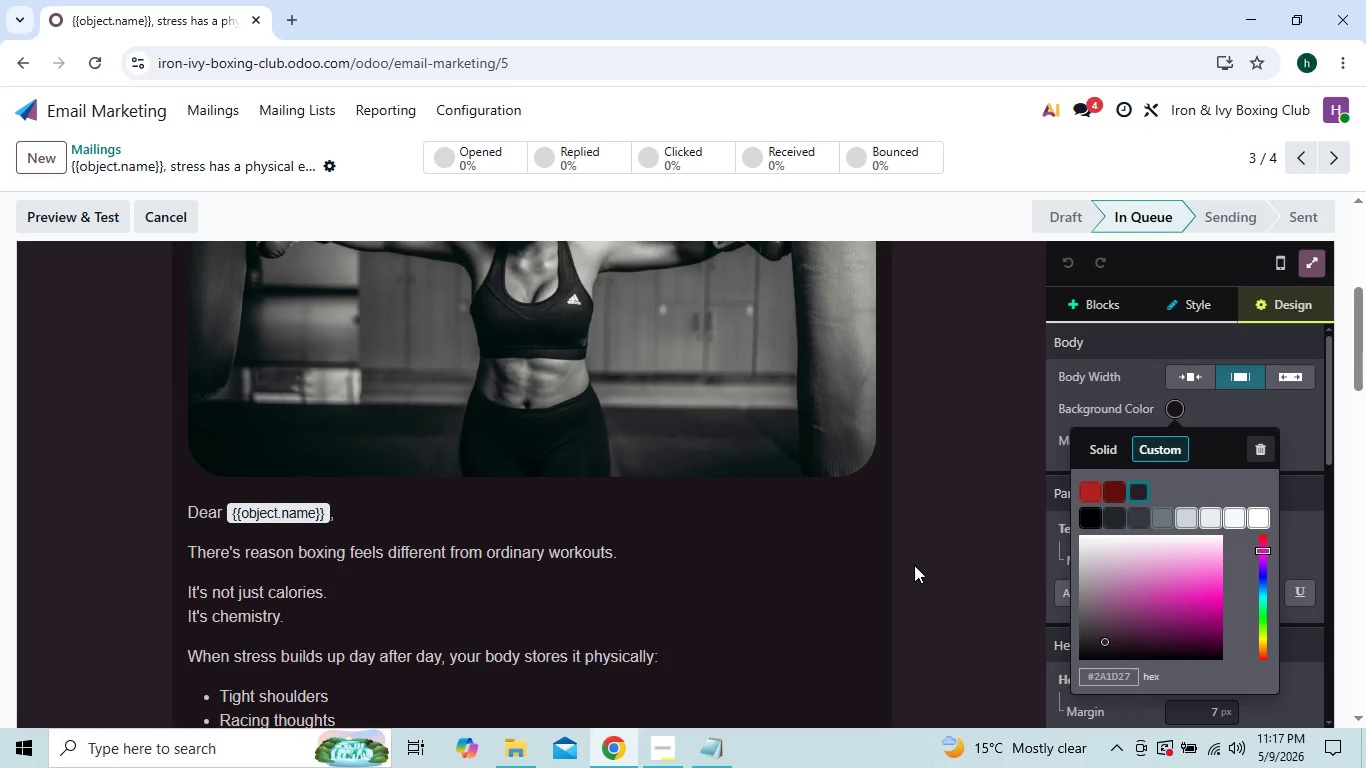 
wait(11.08)
 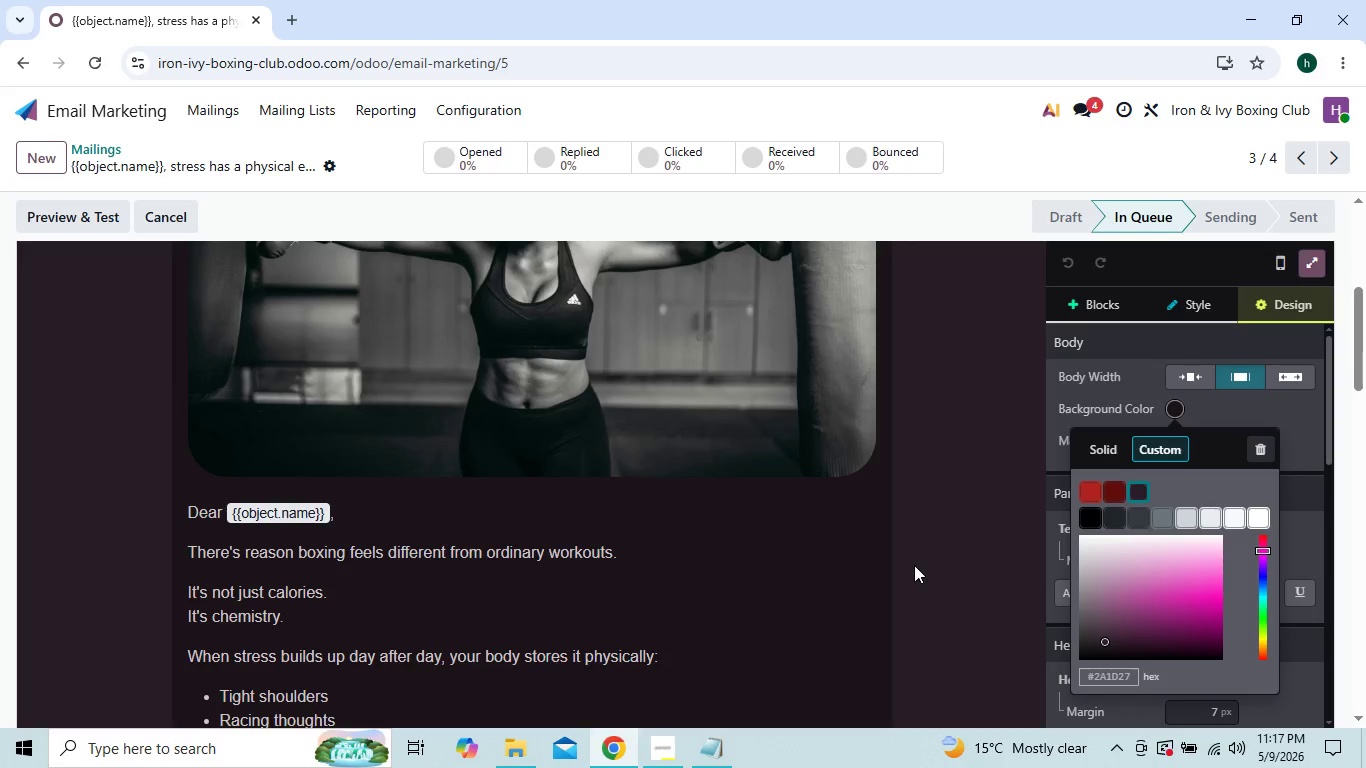 
left_click([1208, 407])
 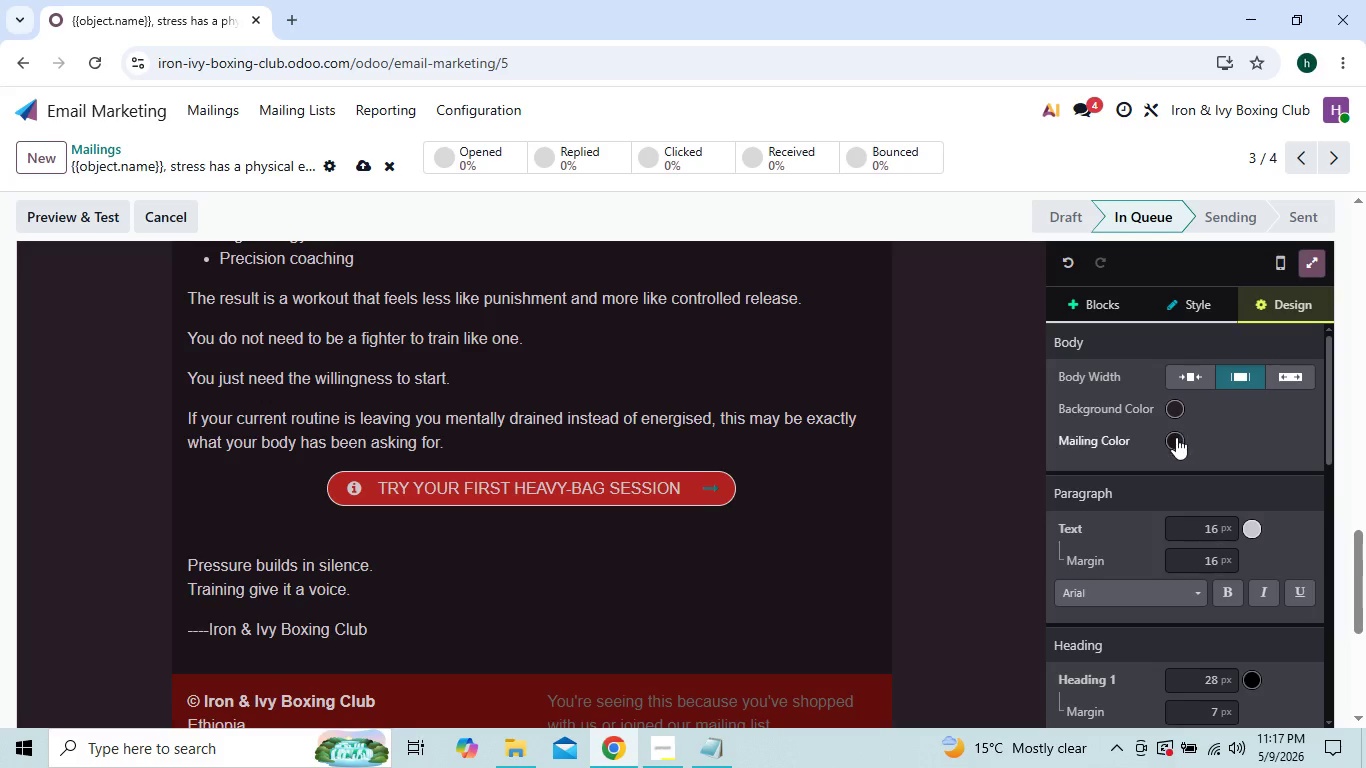 
left_click([1175, 440])
 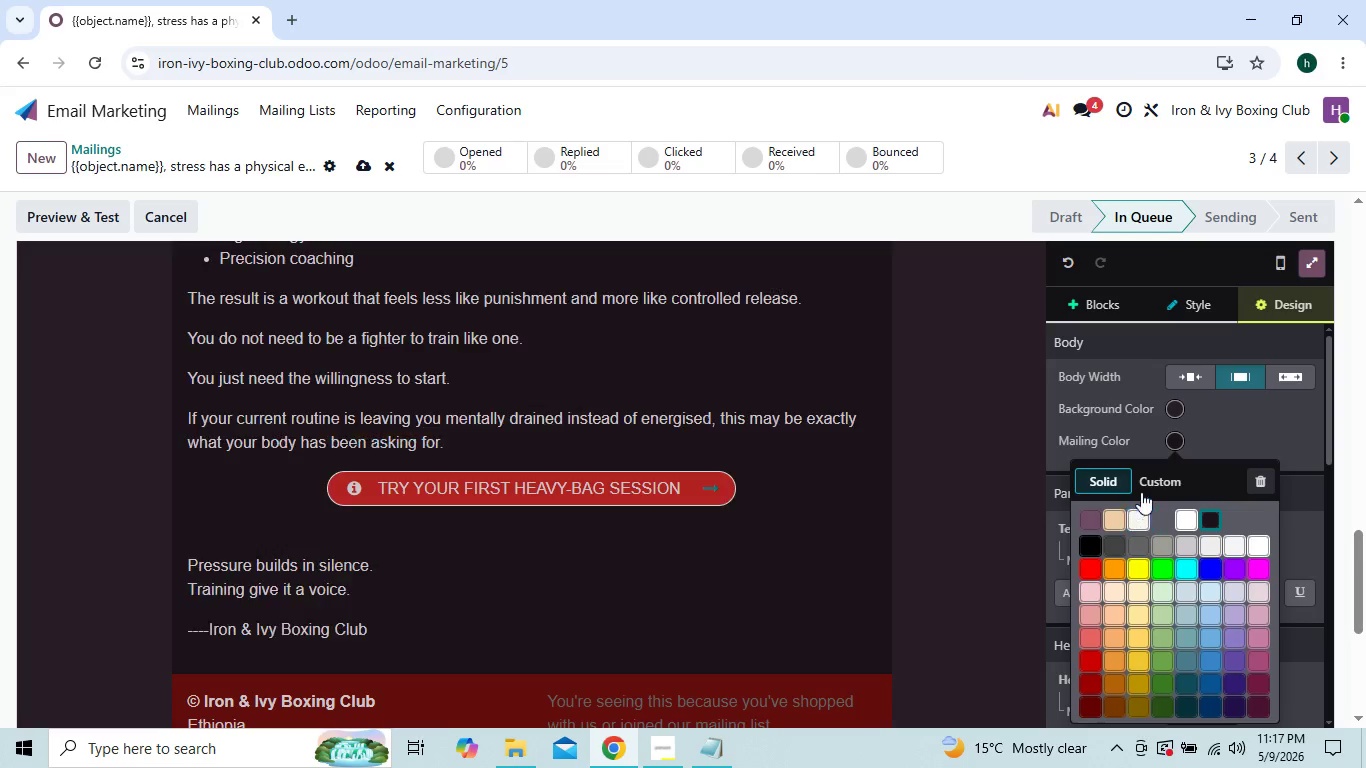 
left_click([1149, 483])
 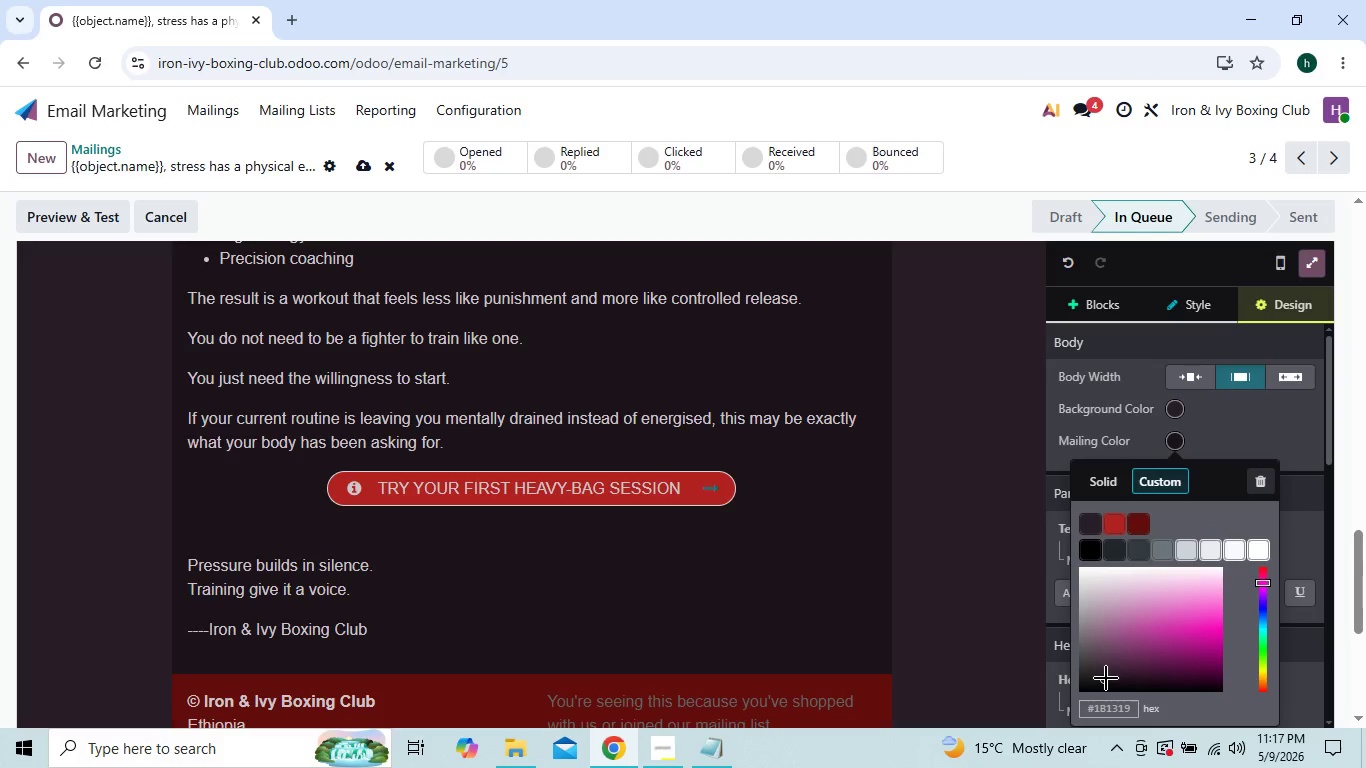 
left_click_drag(start_coordinate=[1106, 680], to_coordinate=[1088, 667])
 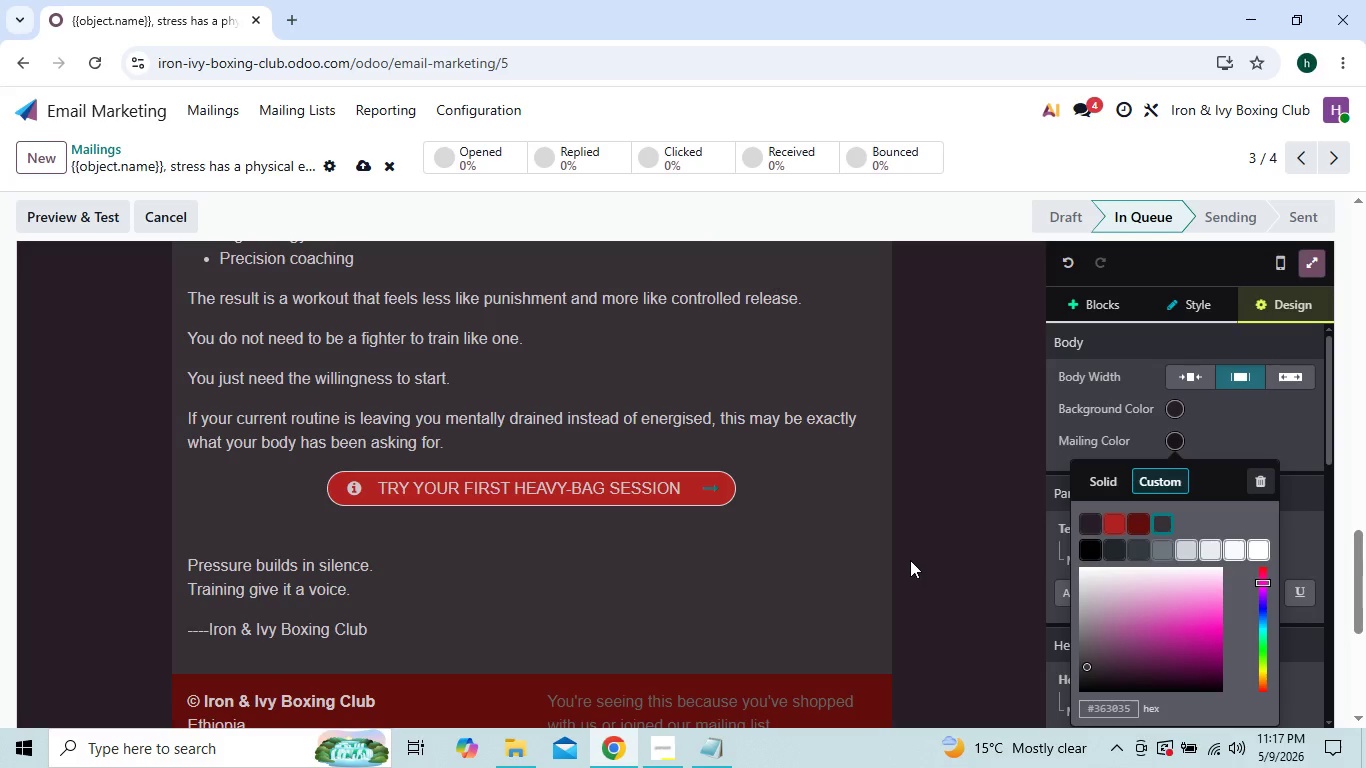 
left_click([910, 560])
 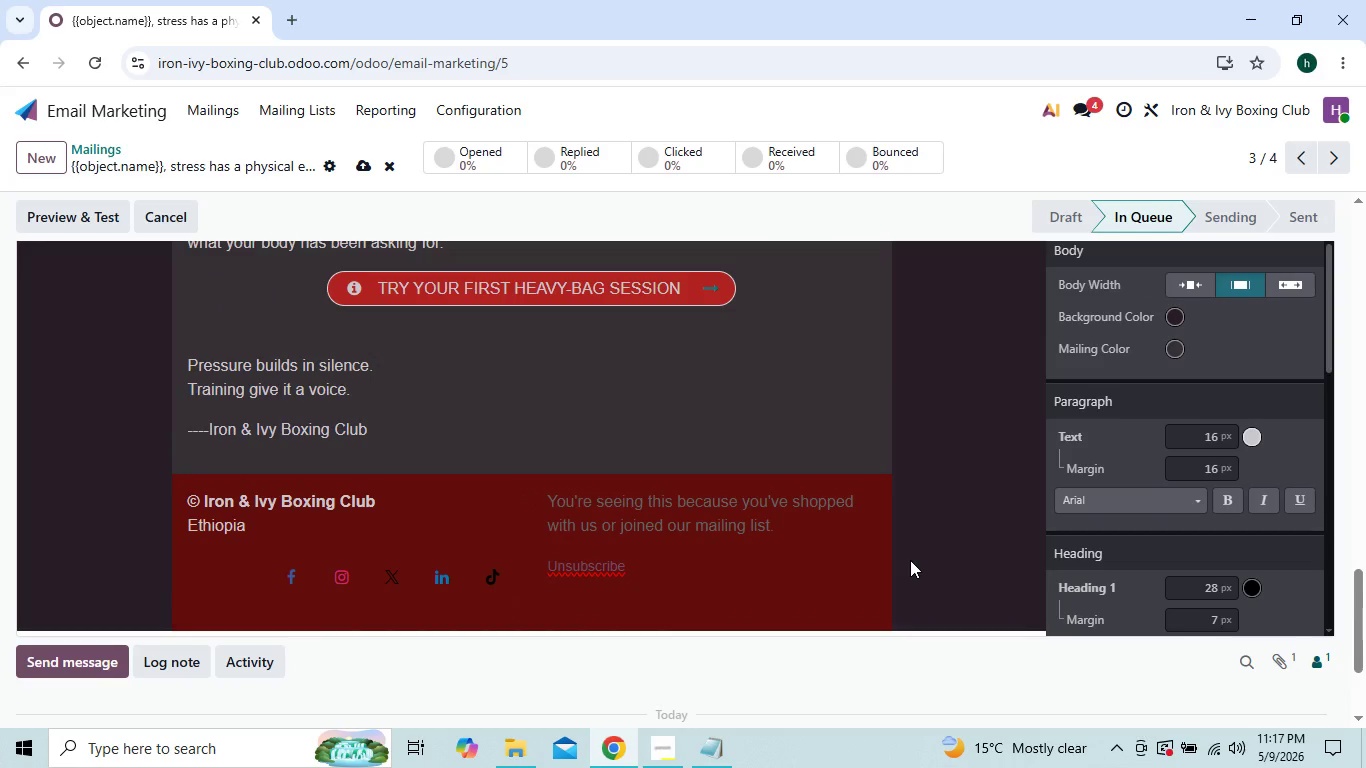 
wait(9.08)
 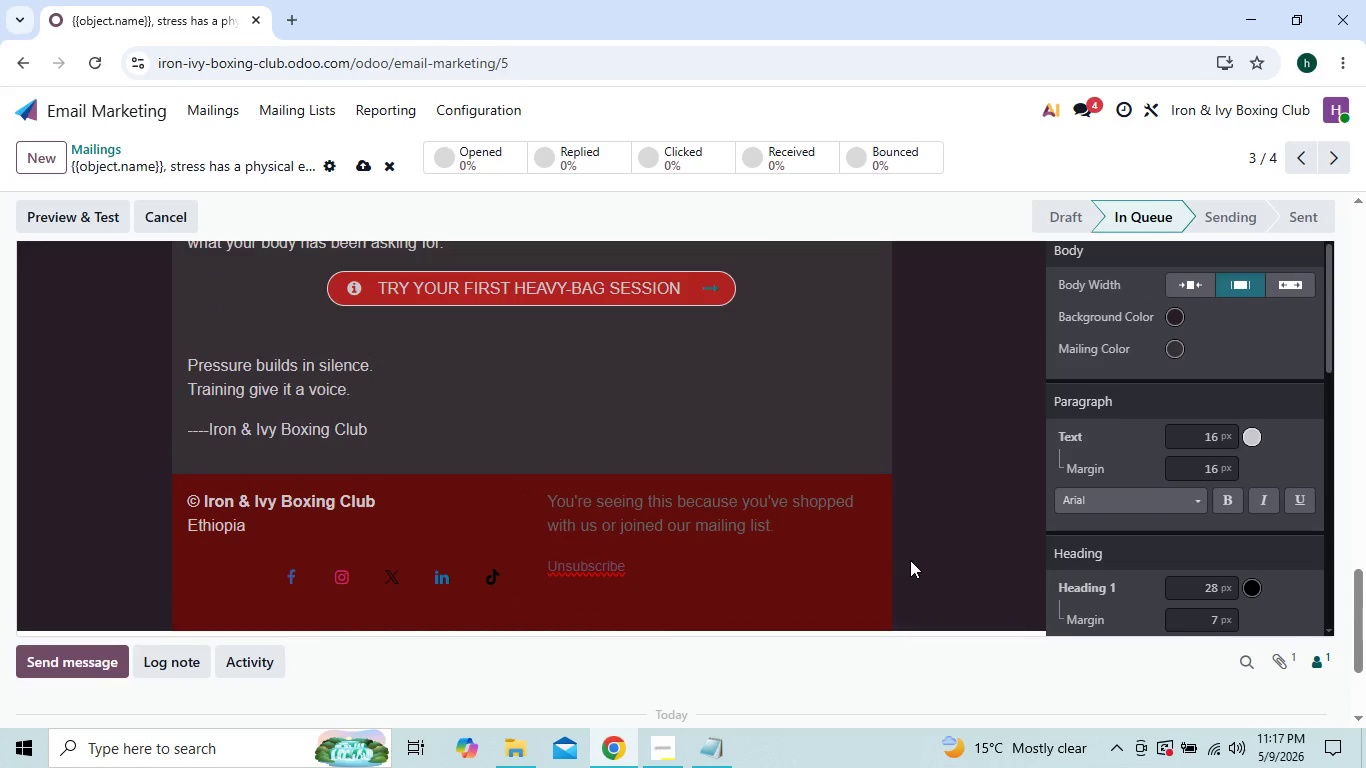 
left_click([360, 167])
 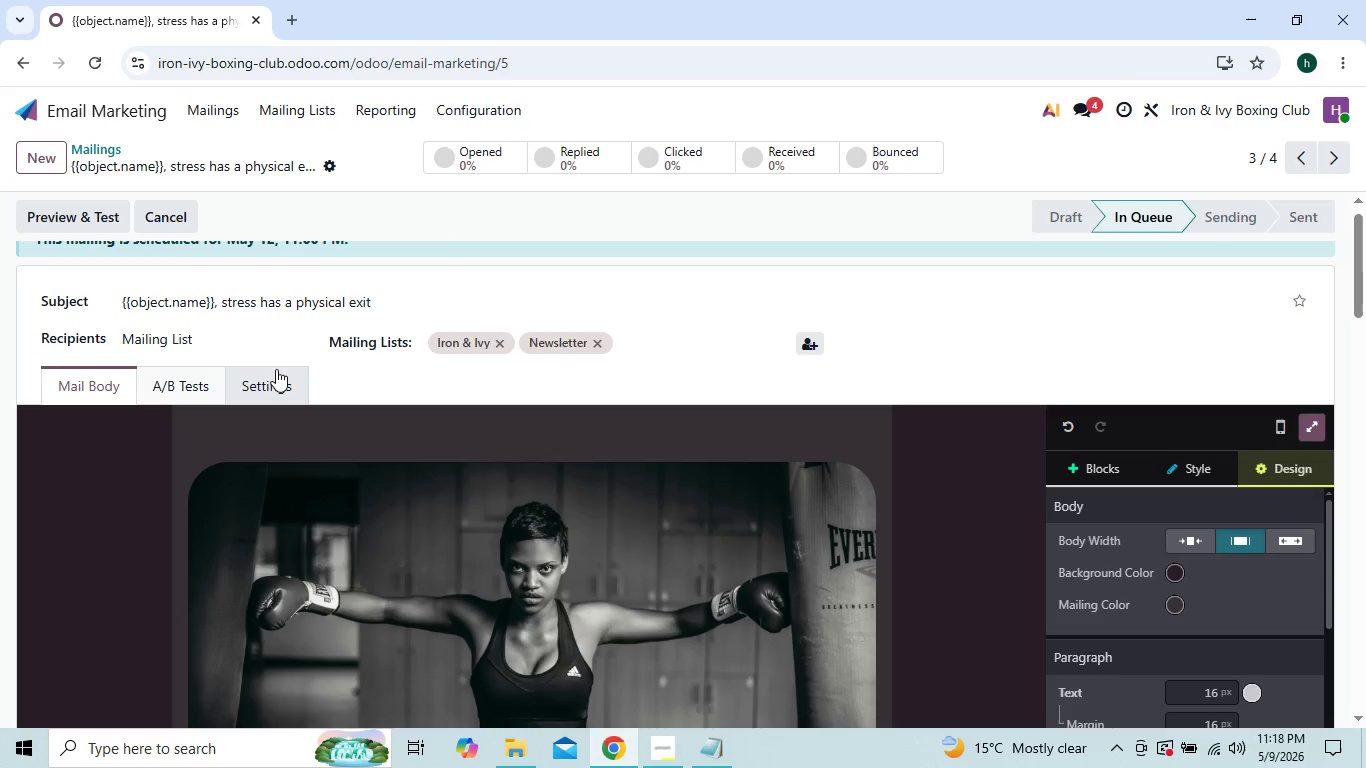 
wait(6.97)
 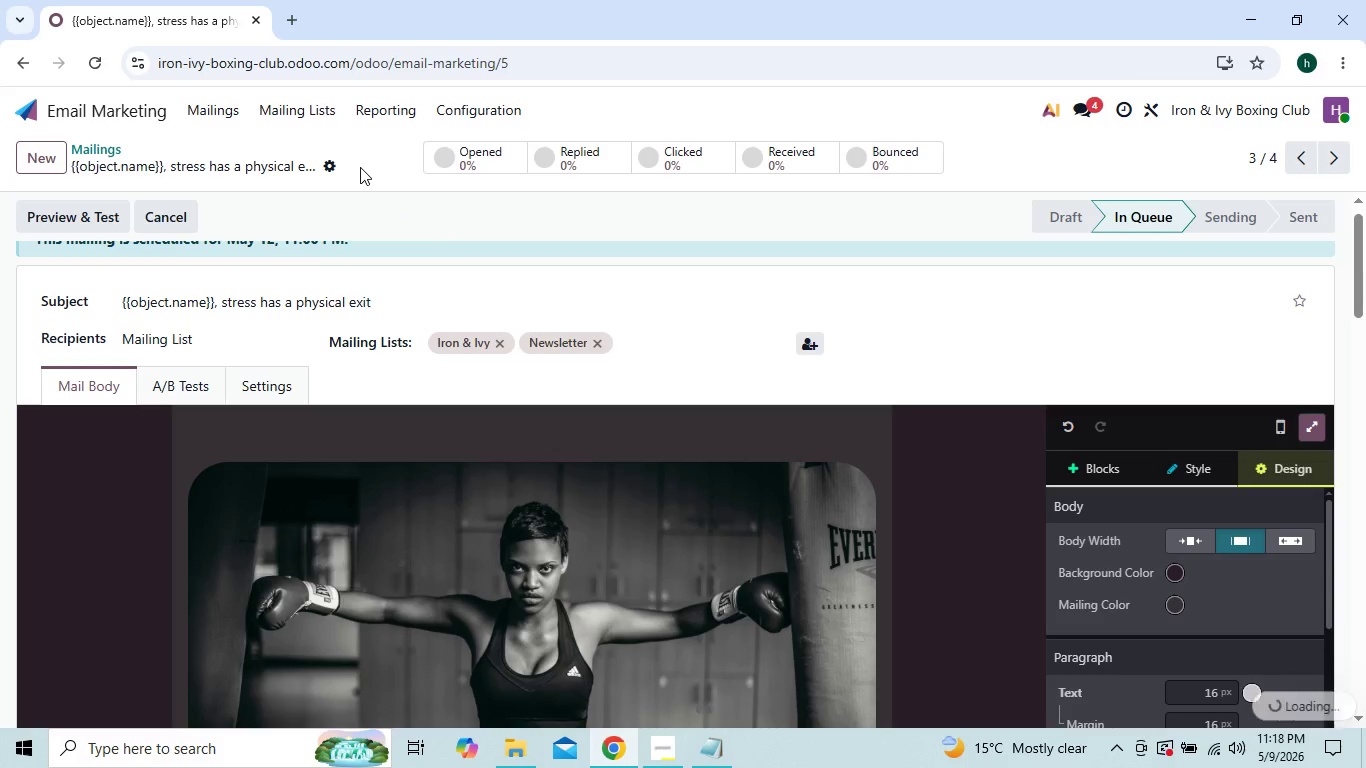 
double_click([953, 605])
 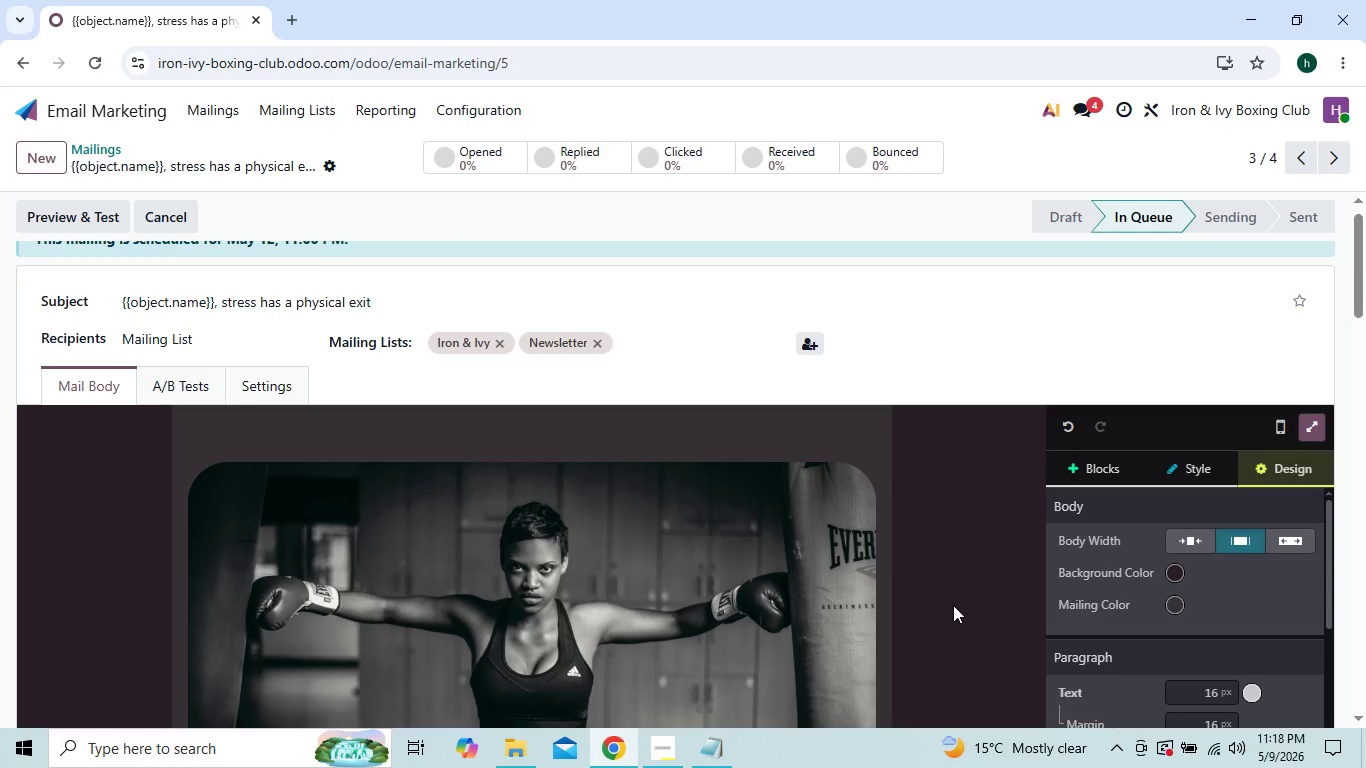 
triple_click([953, 605])
 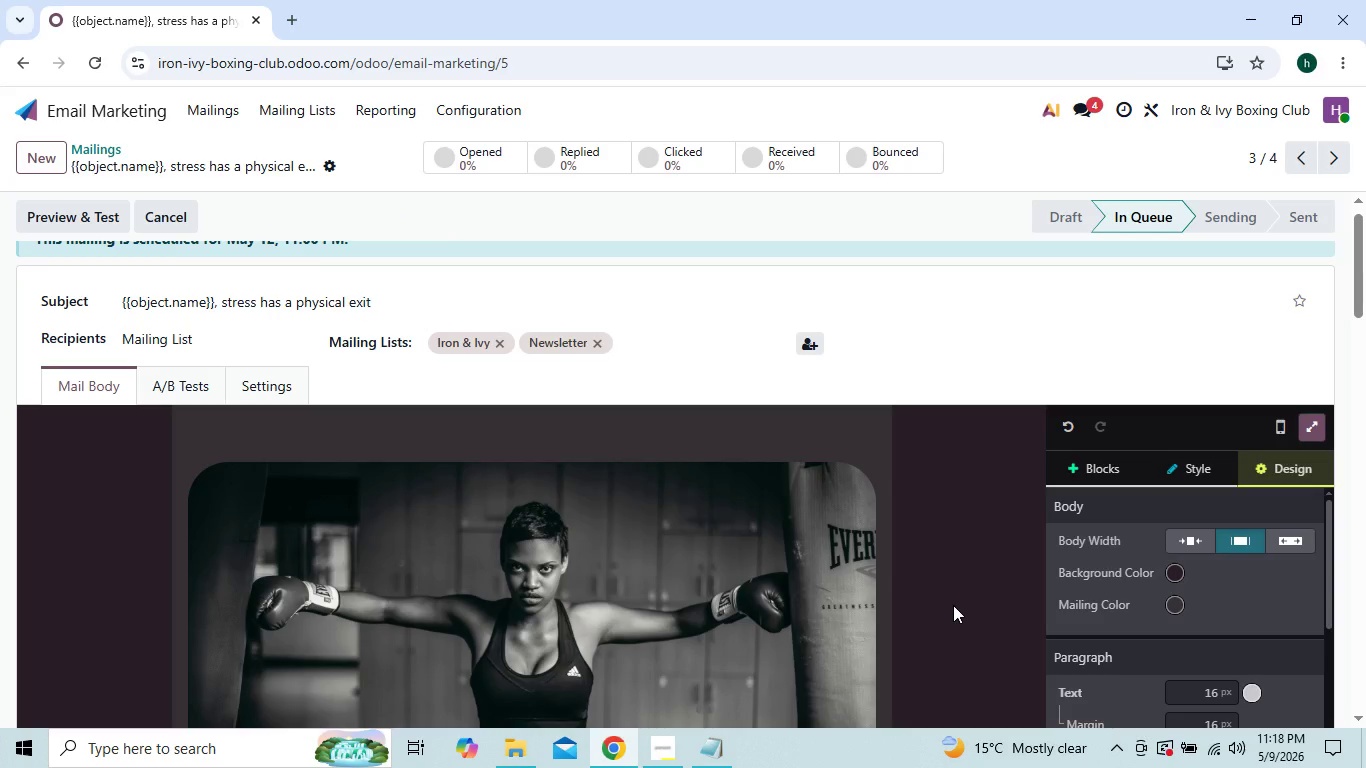 
triple_click([953, 605])
 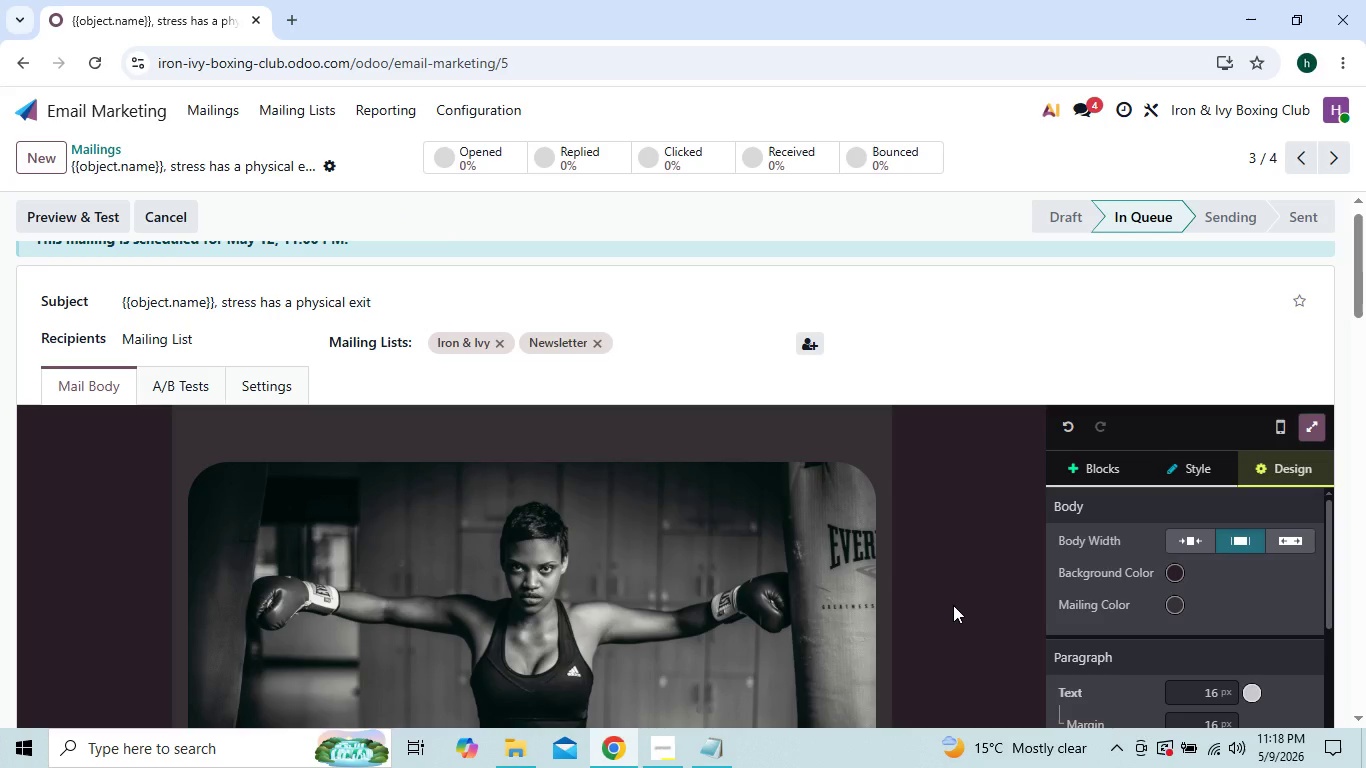 
triple_click([953, 605])
 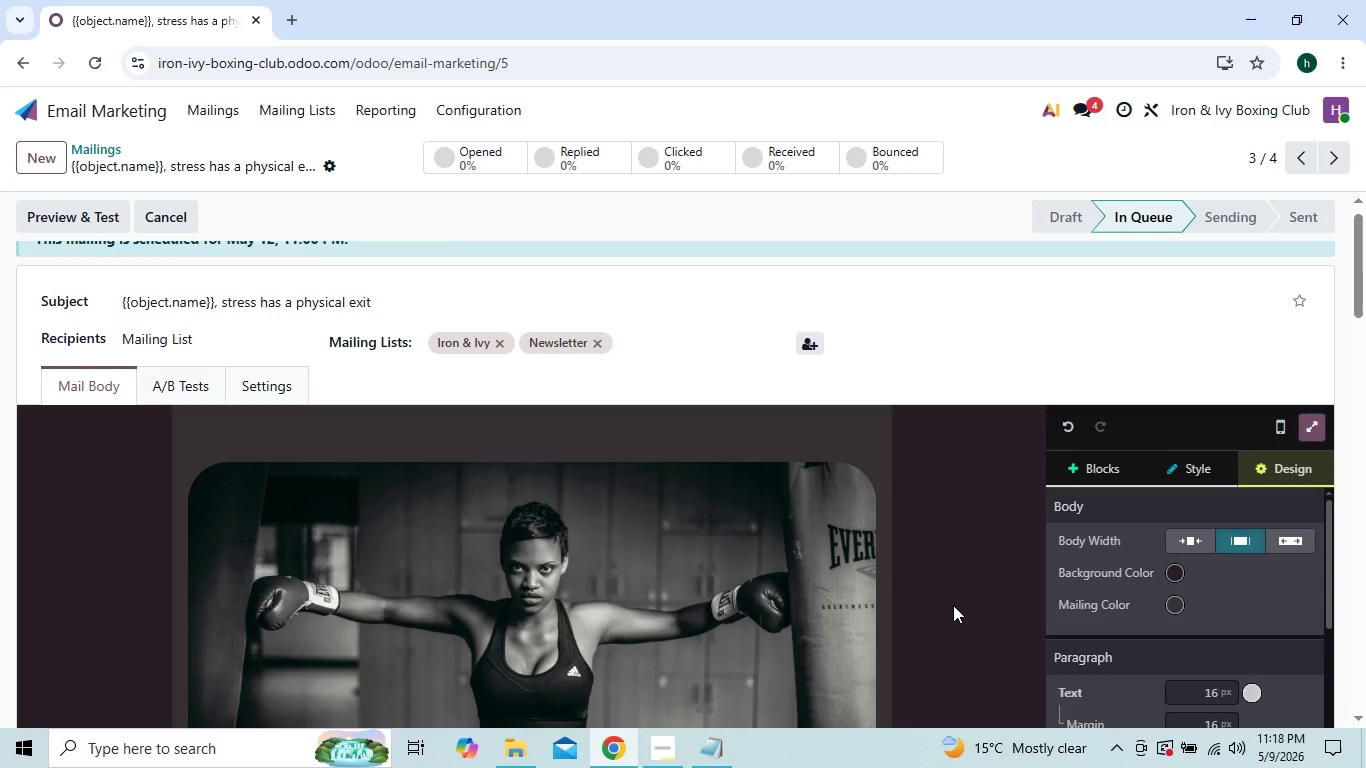 
triple_click([953, 605])
 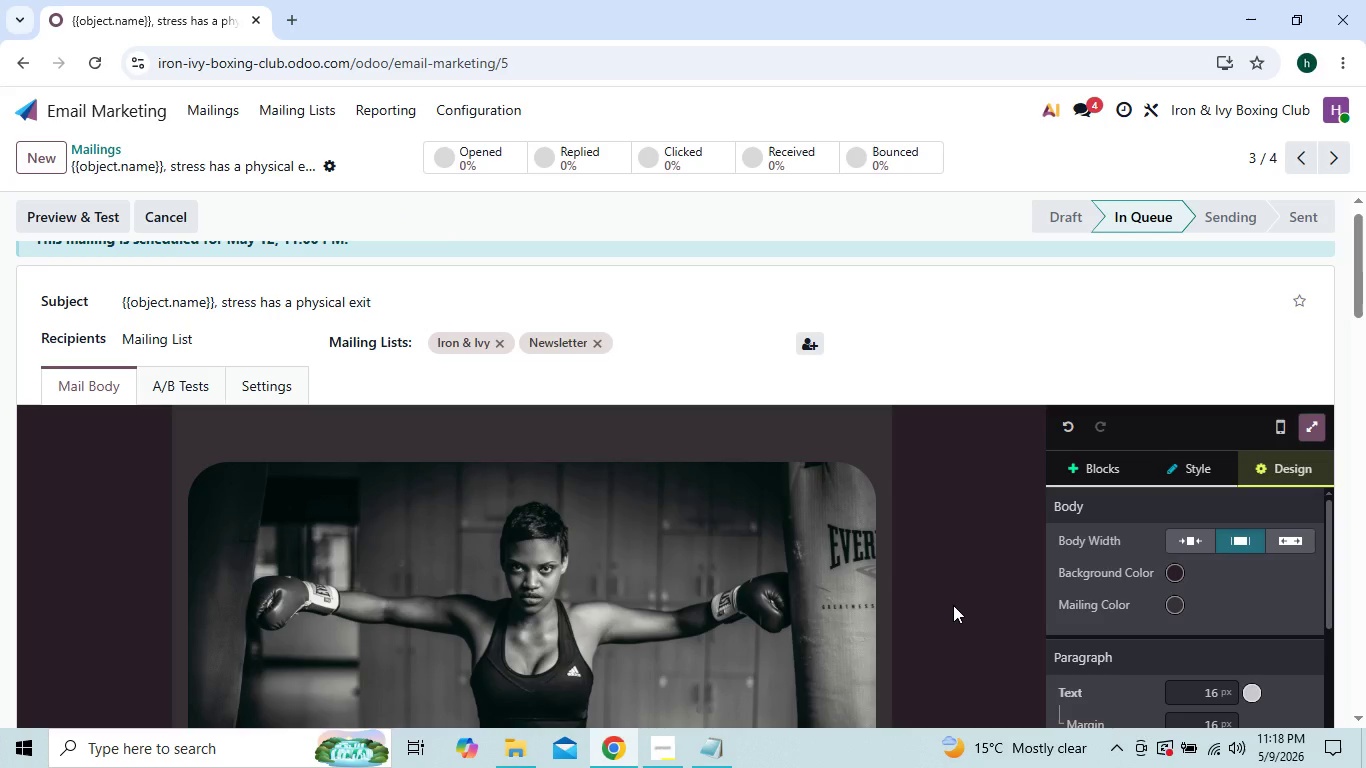 
triple_click([953, 605])
 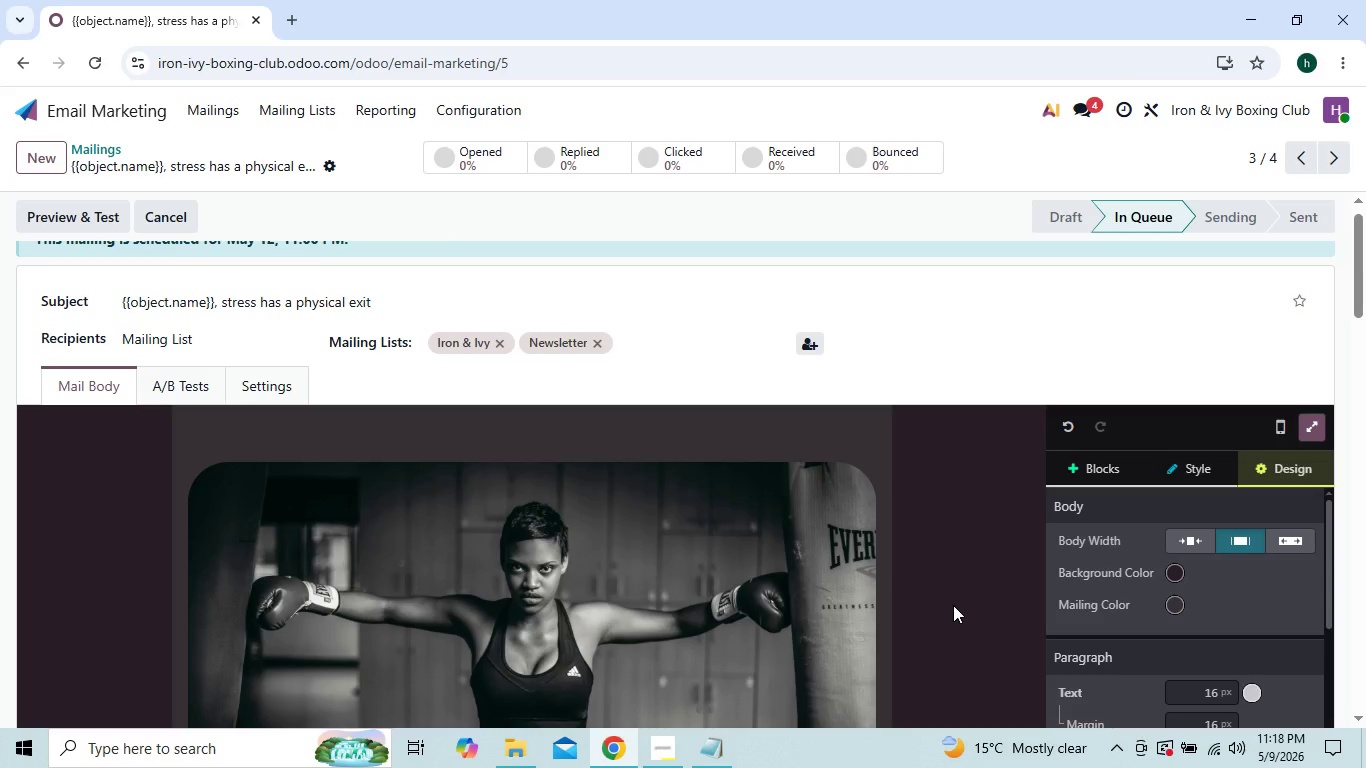 
triple_click([953, 605])
 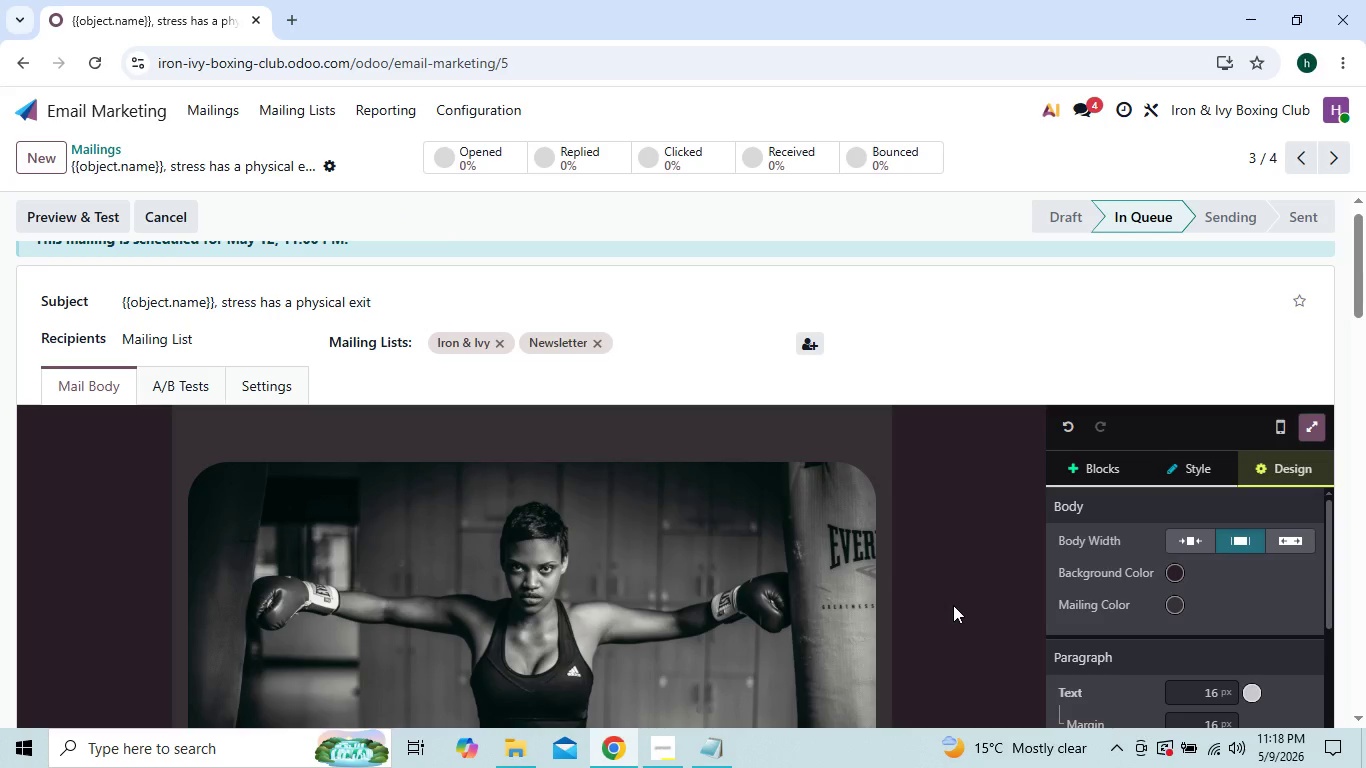 
triple_click([953, 605])
 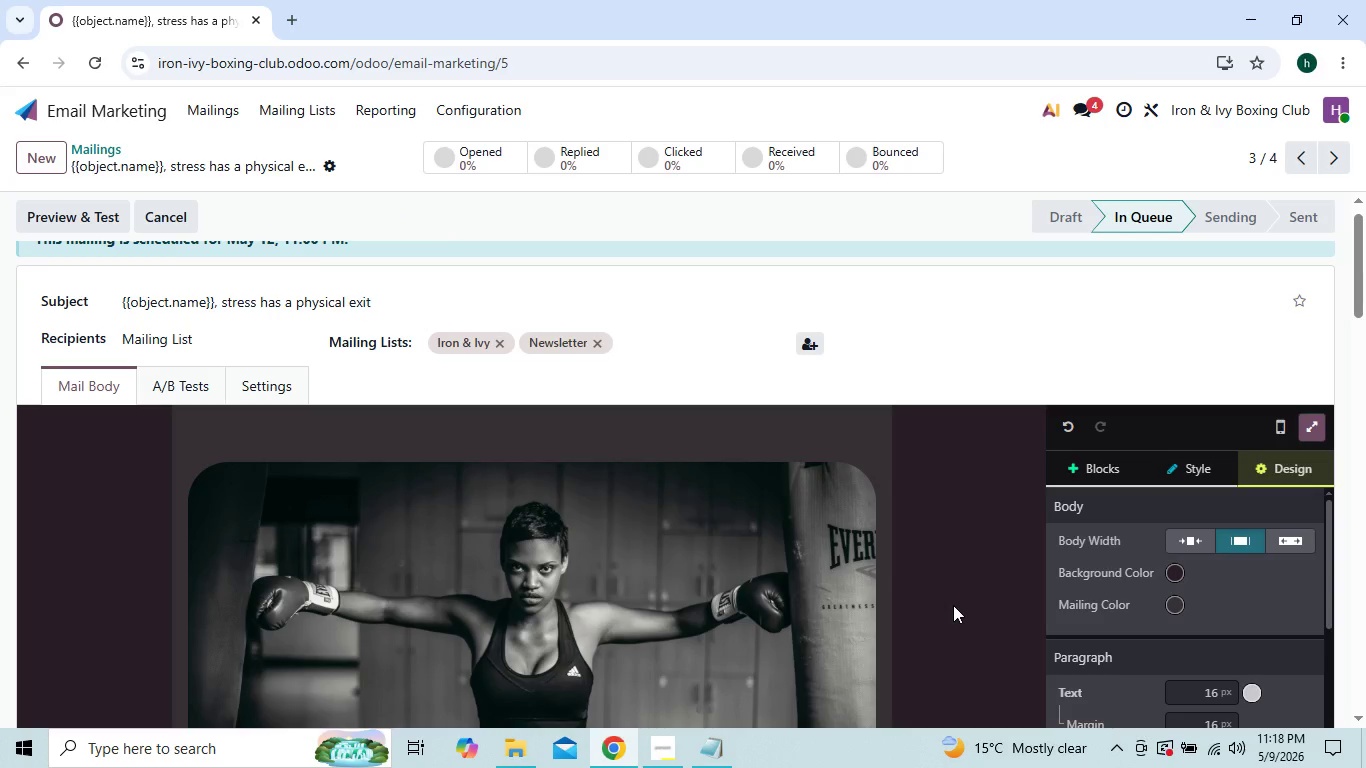 
triple_click([953, 605])
 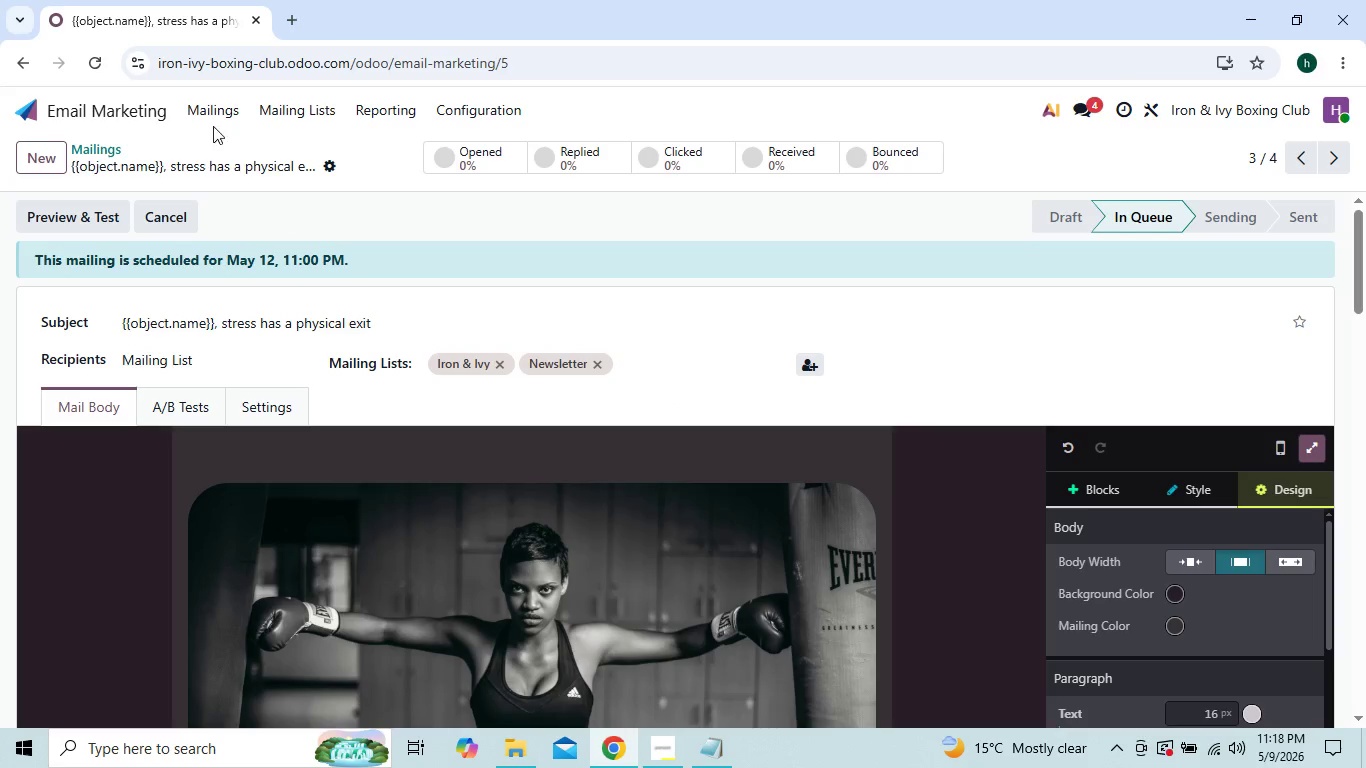 
left_click([216, 111])
 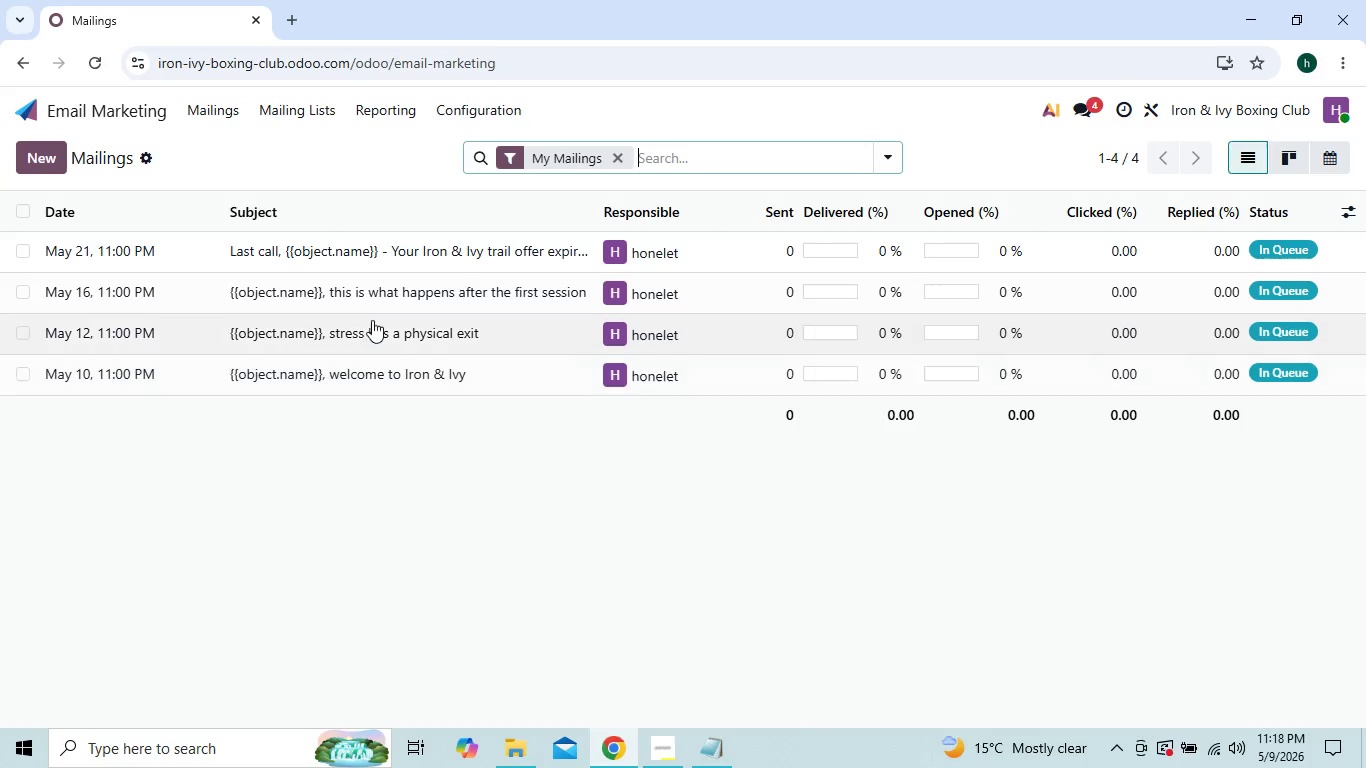 
wait(5.33)
 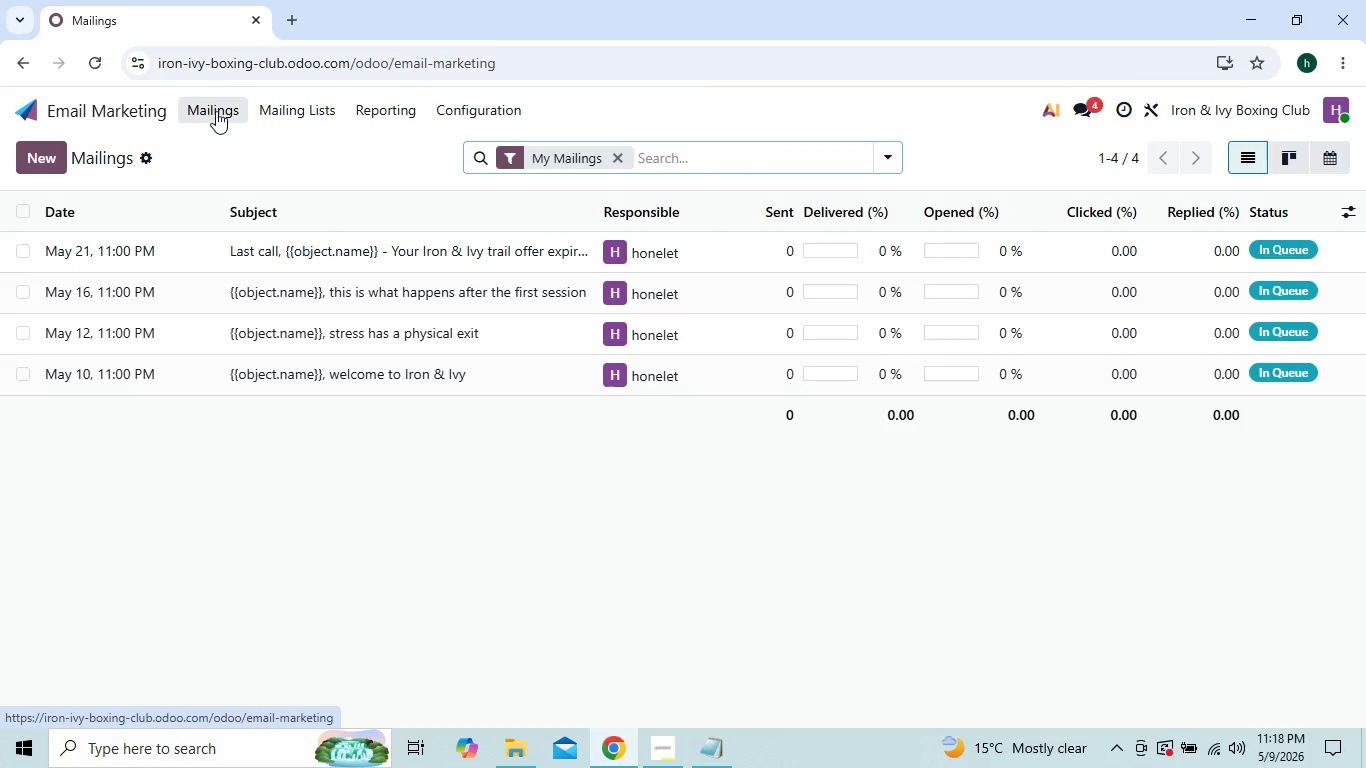 
left_click([394, 296])
 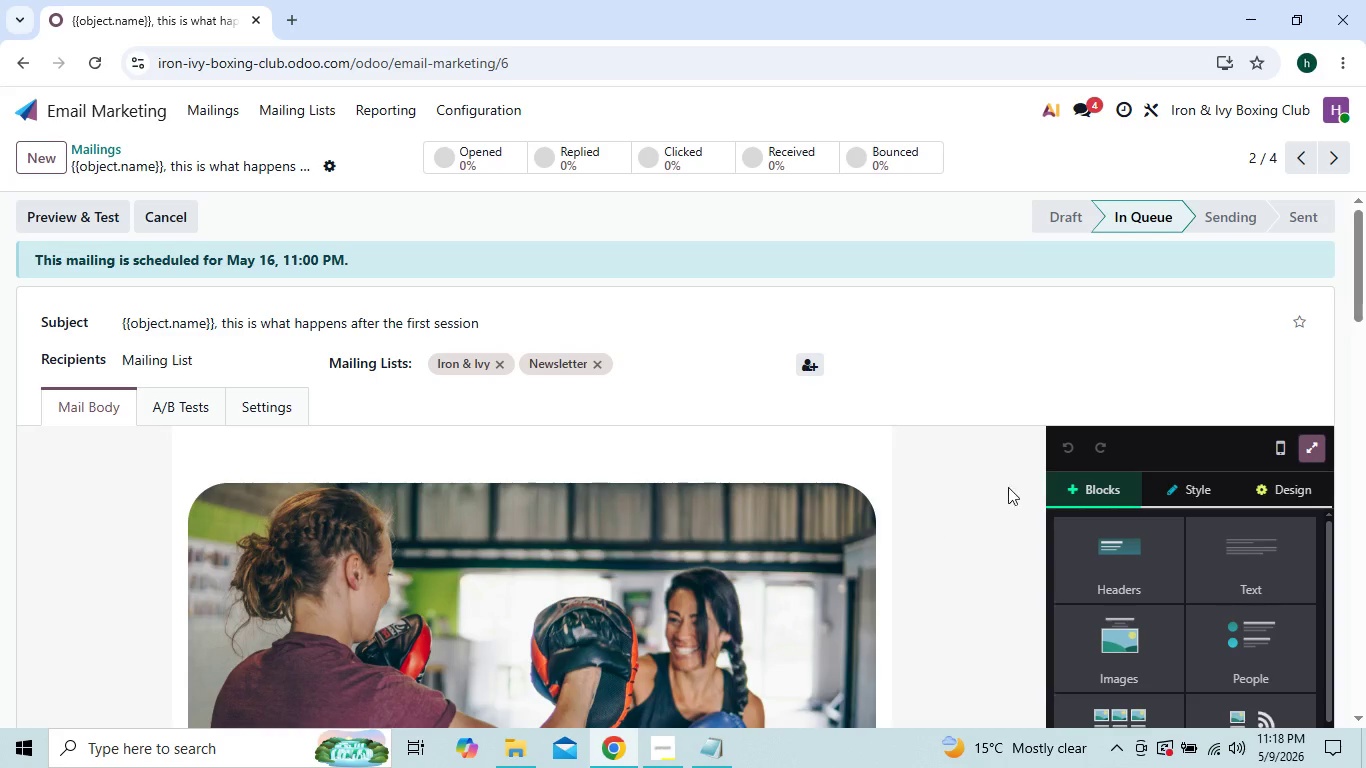 
left_click([1267, 478])
 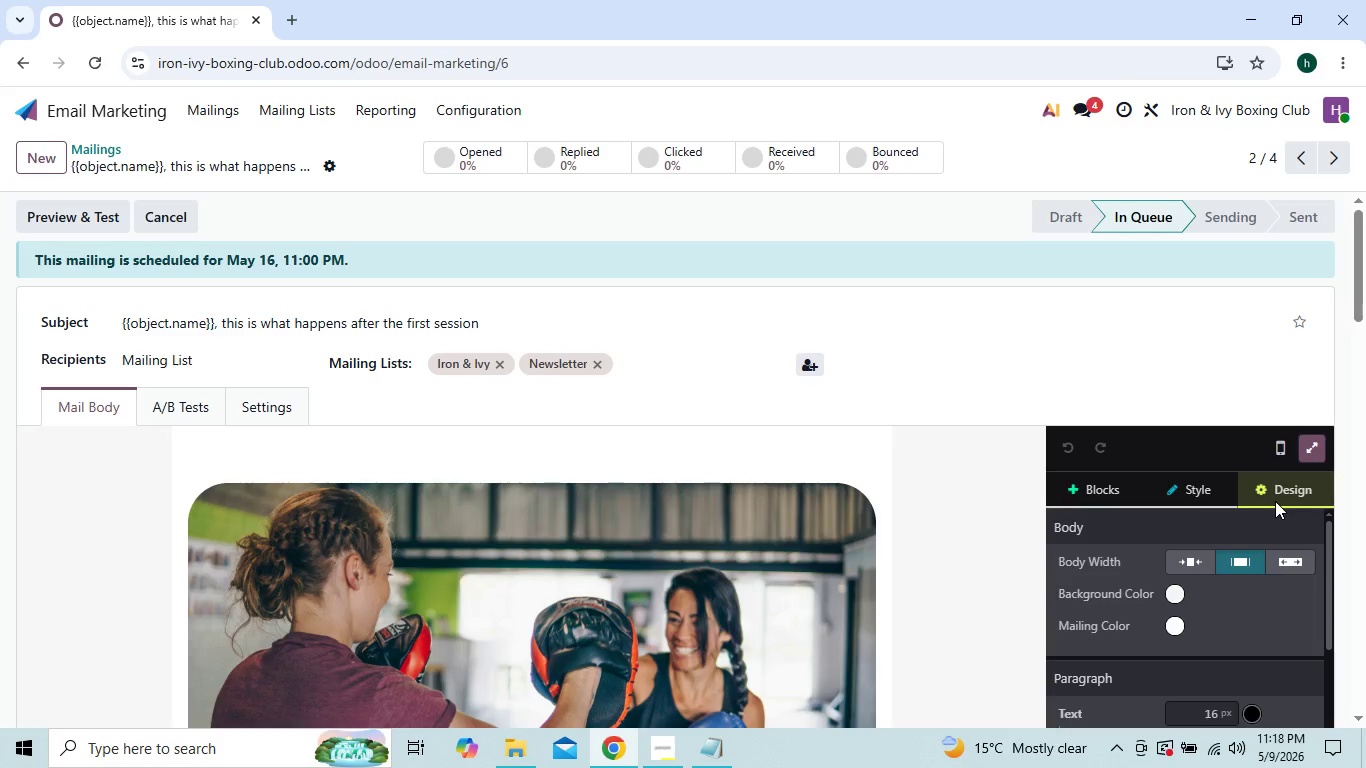 
mouse_move([1170, 575])
 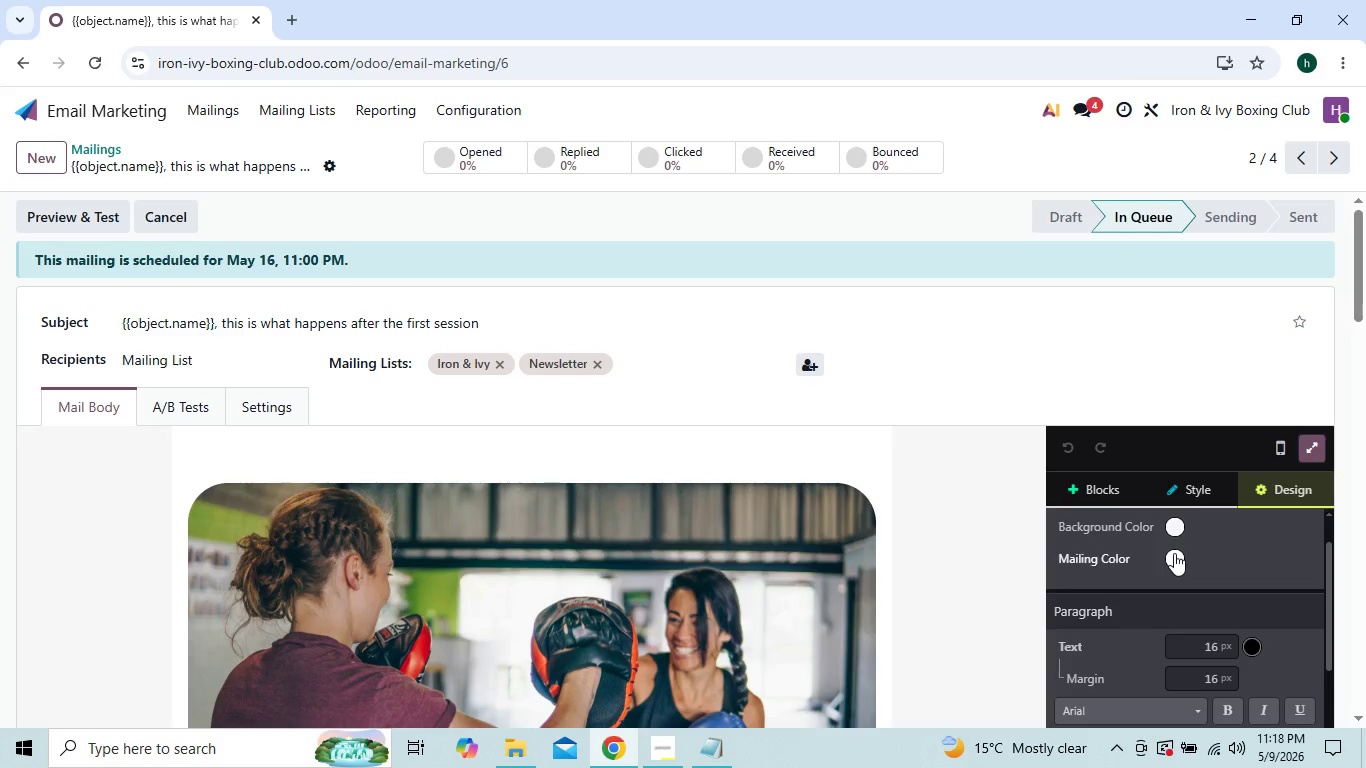 
left_click([1174, 553])
 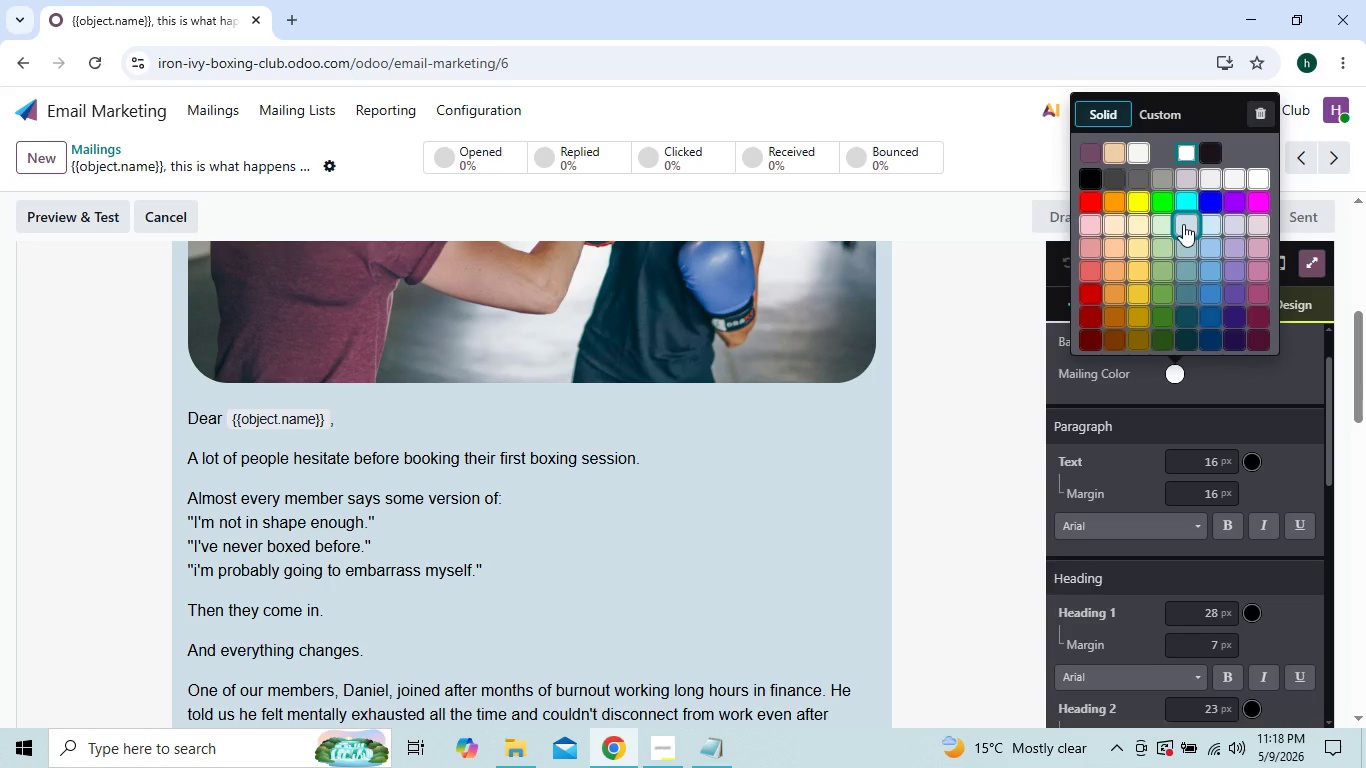 
wait(7.33)
 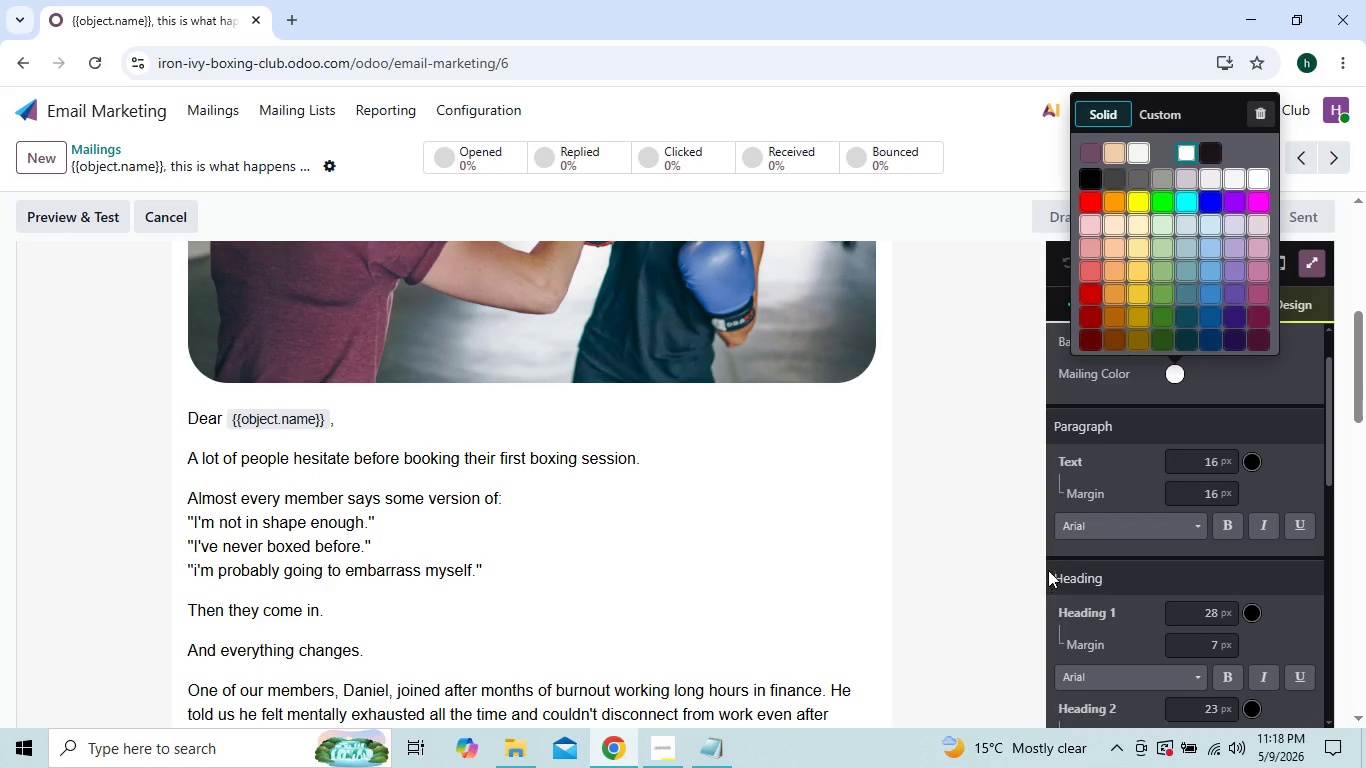 
left_click([1183, 224])
 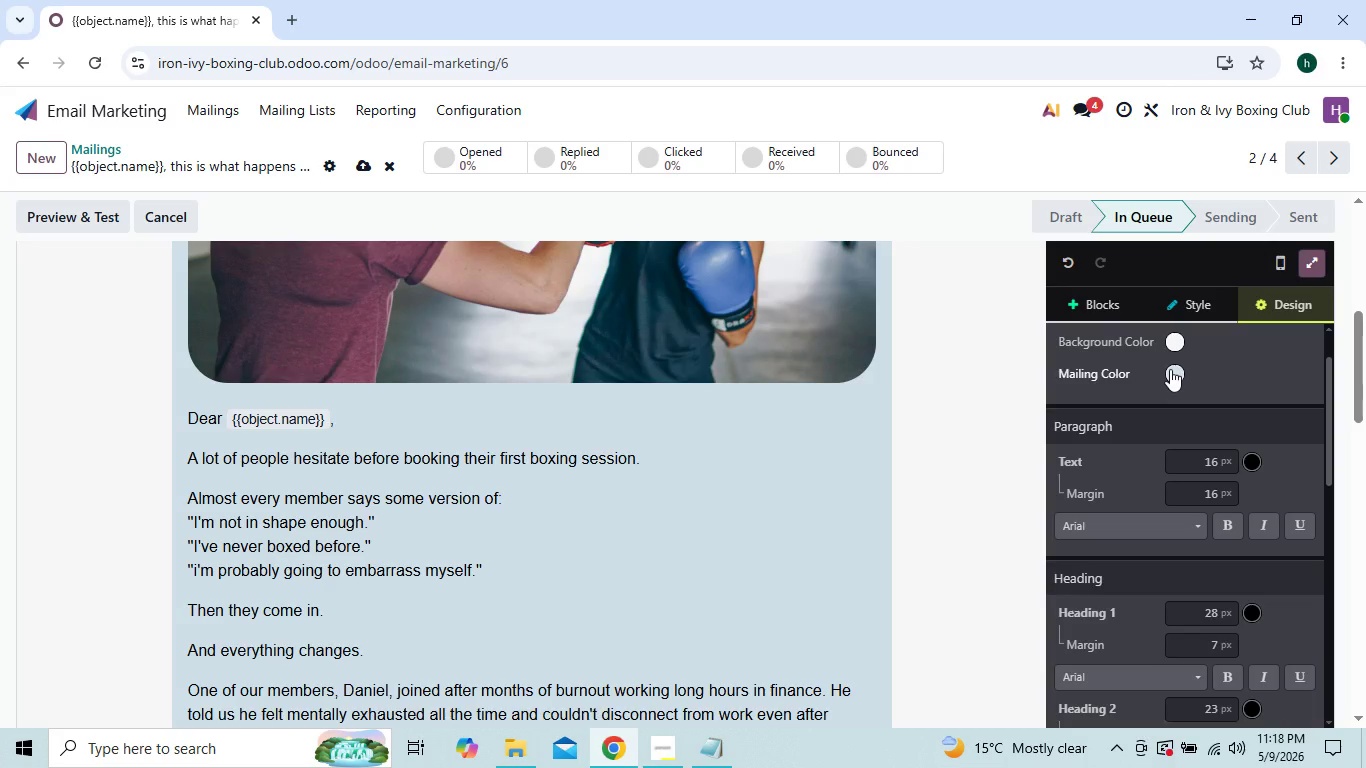 
left_click([1169, 341])
 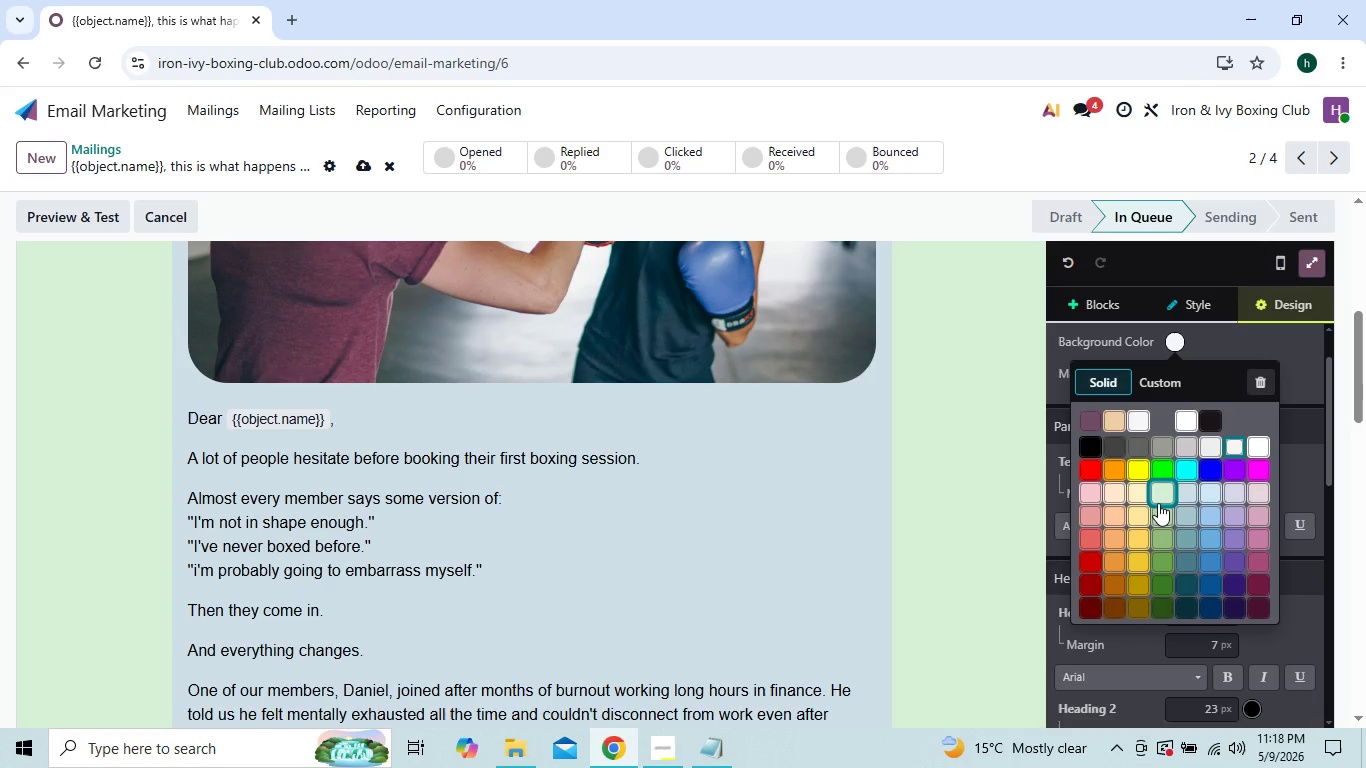 
wait(9.28)
 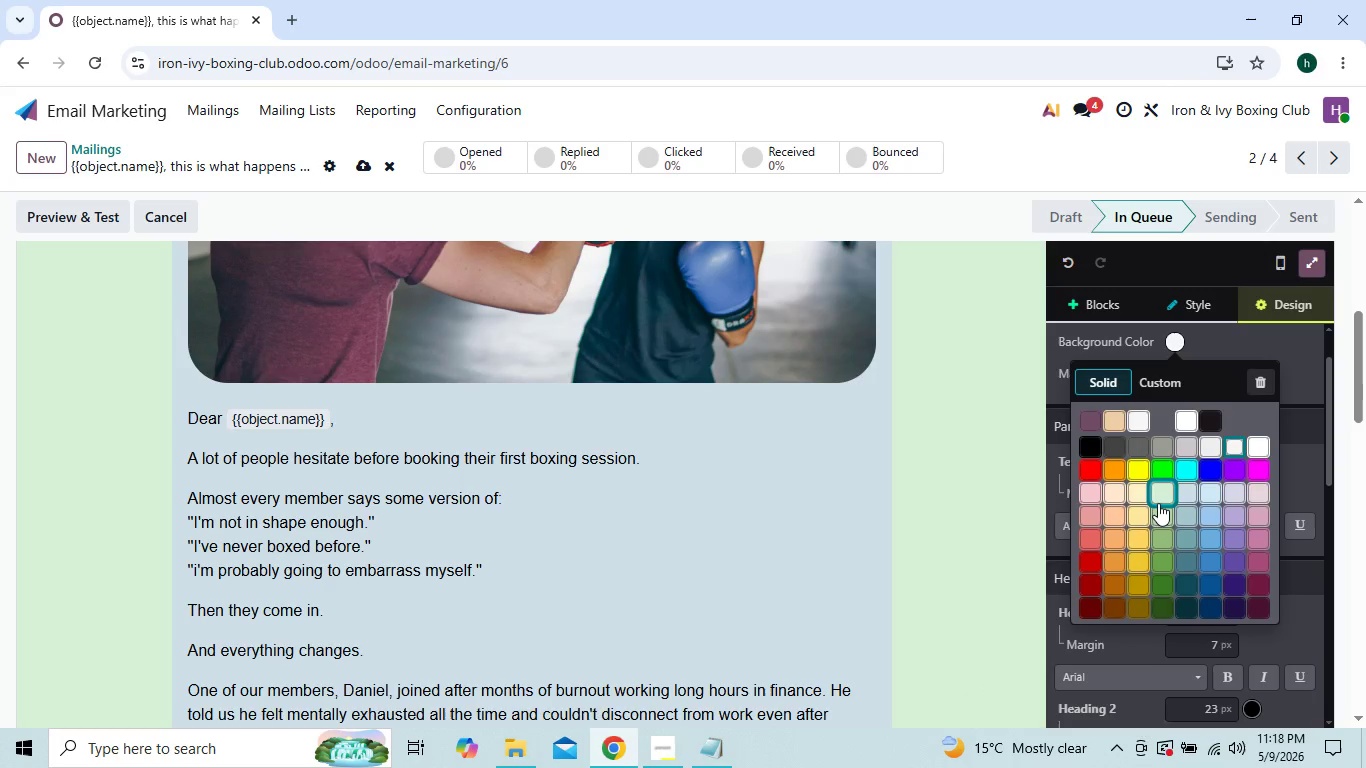 
left_click([1168, 491])
 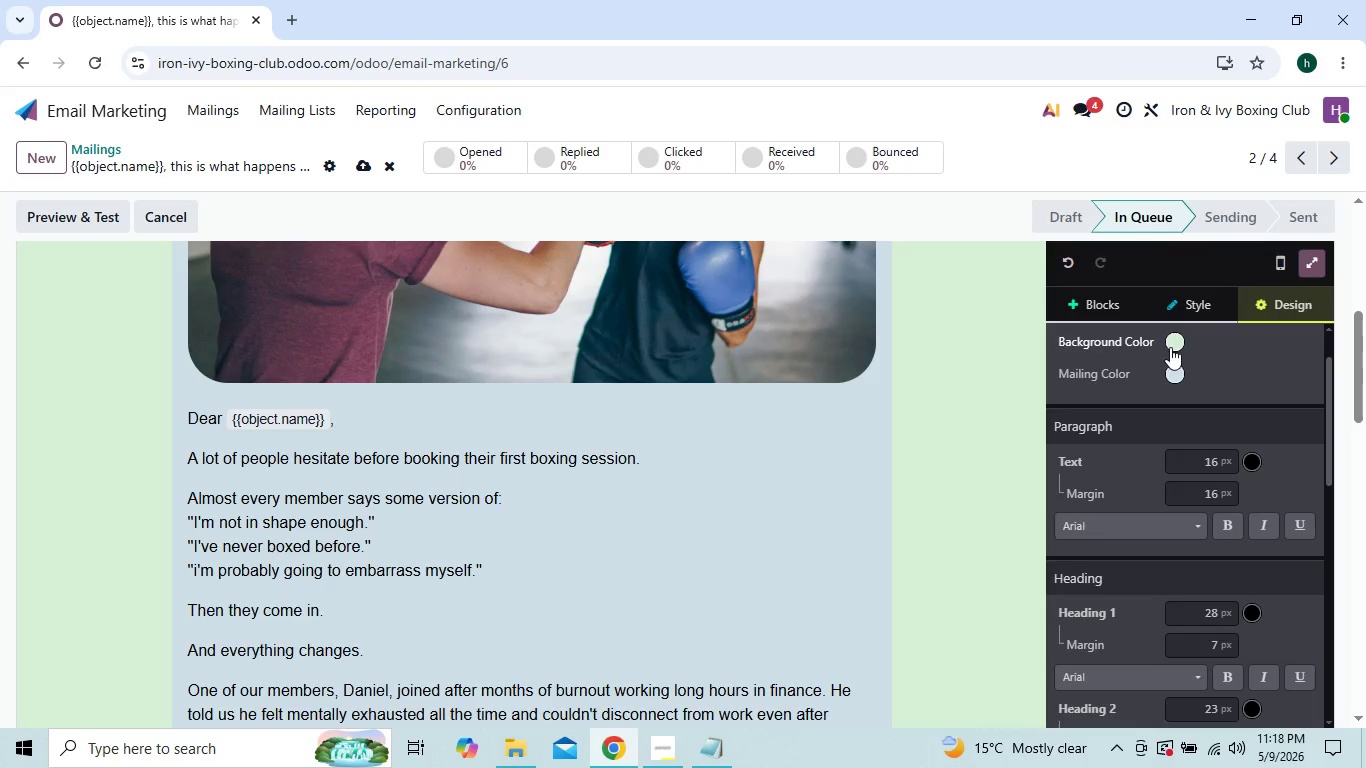 
left_click([1171, 371])
 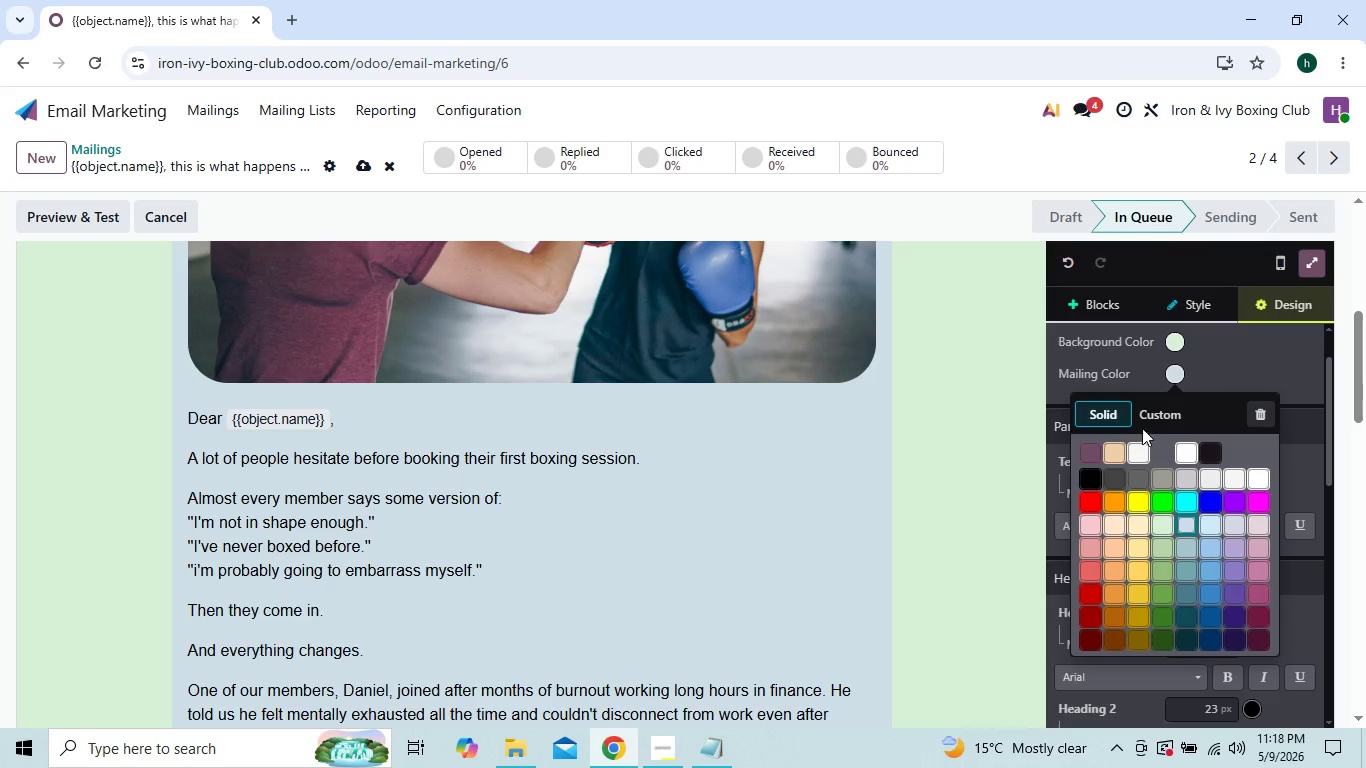 
left_click([1148, 416])
 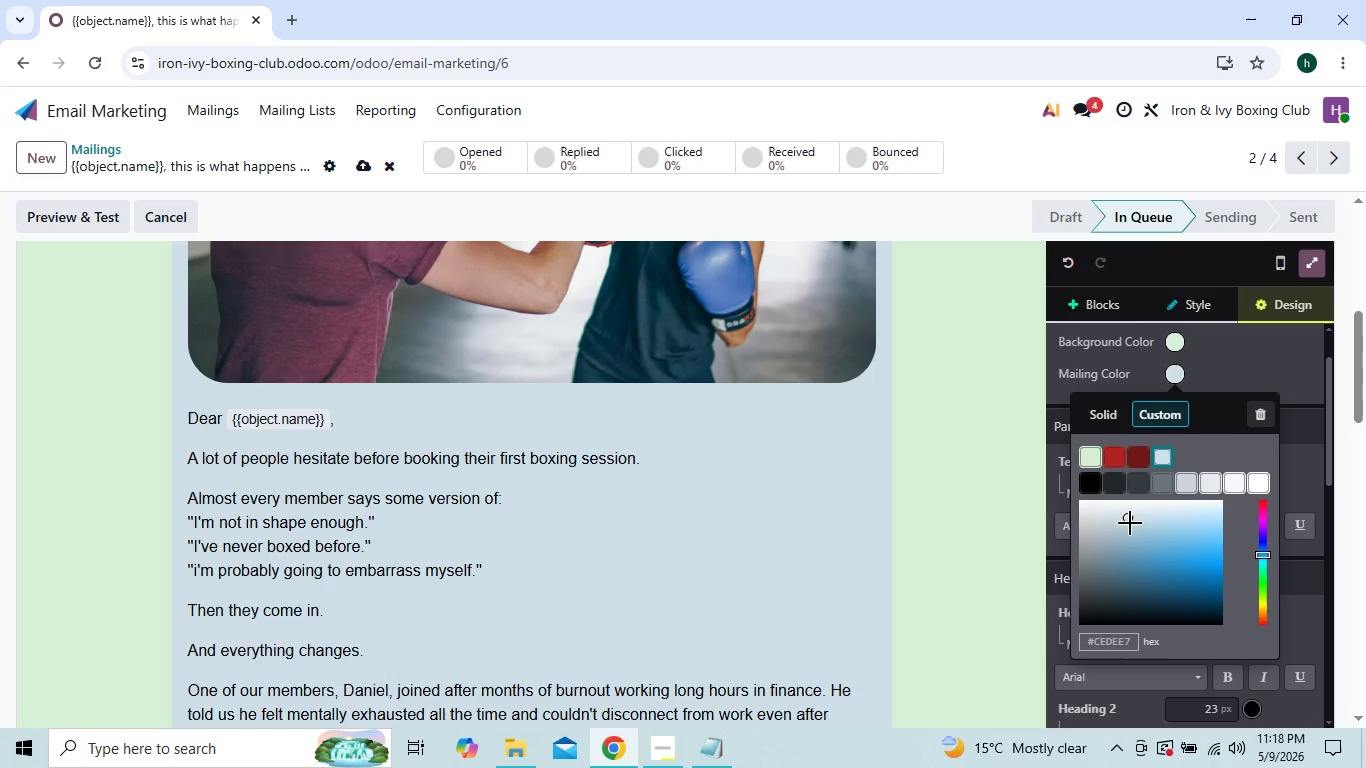 
left_click_drag(start_coordinate=[1132, 522], to_coordinate=[1086, 542])
 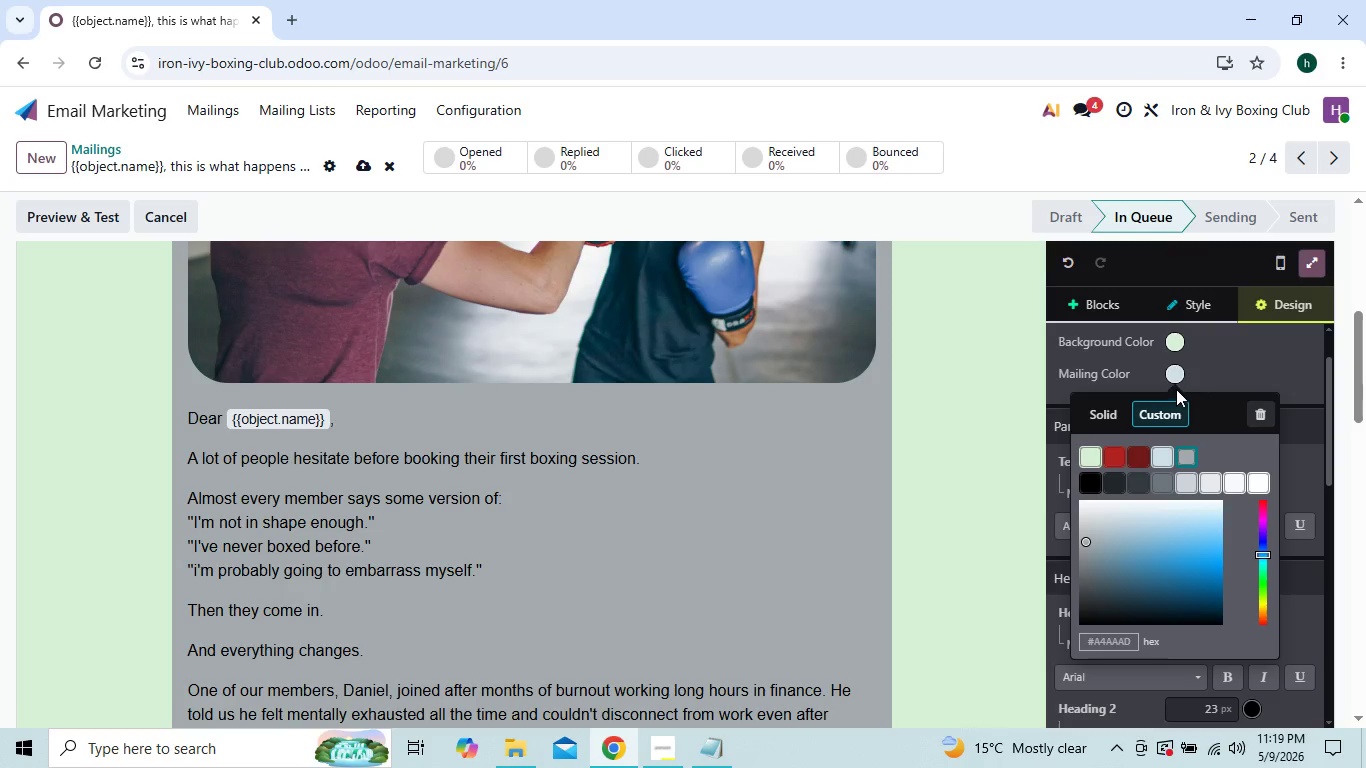 
left_click([1220, 341])
 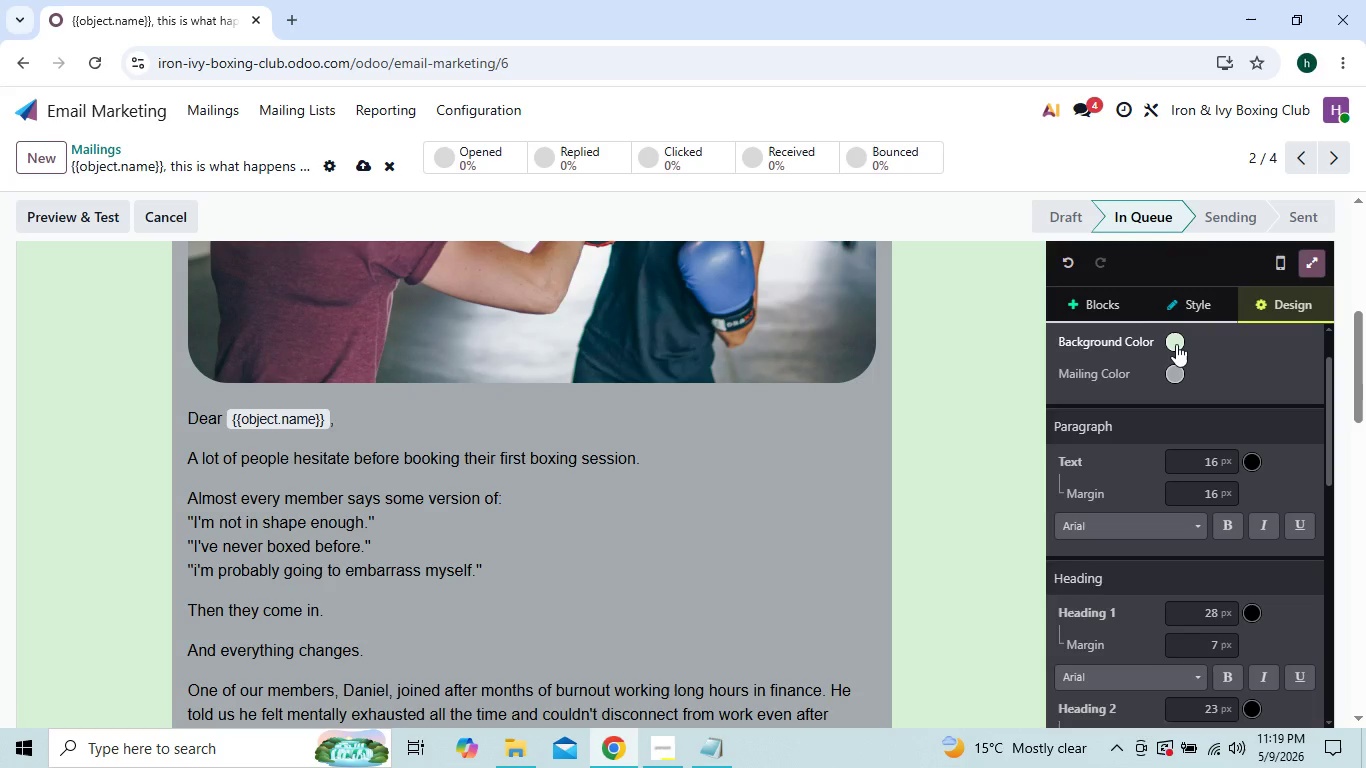 
left_click([1176, 344])
 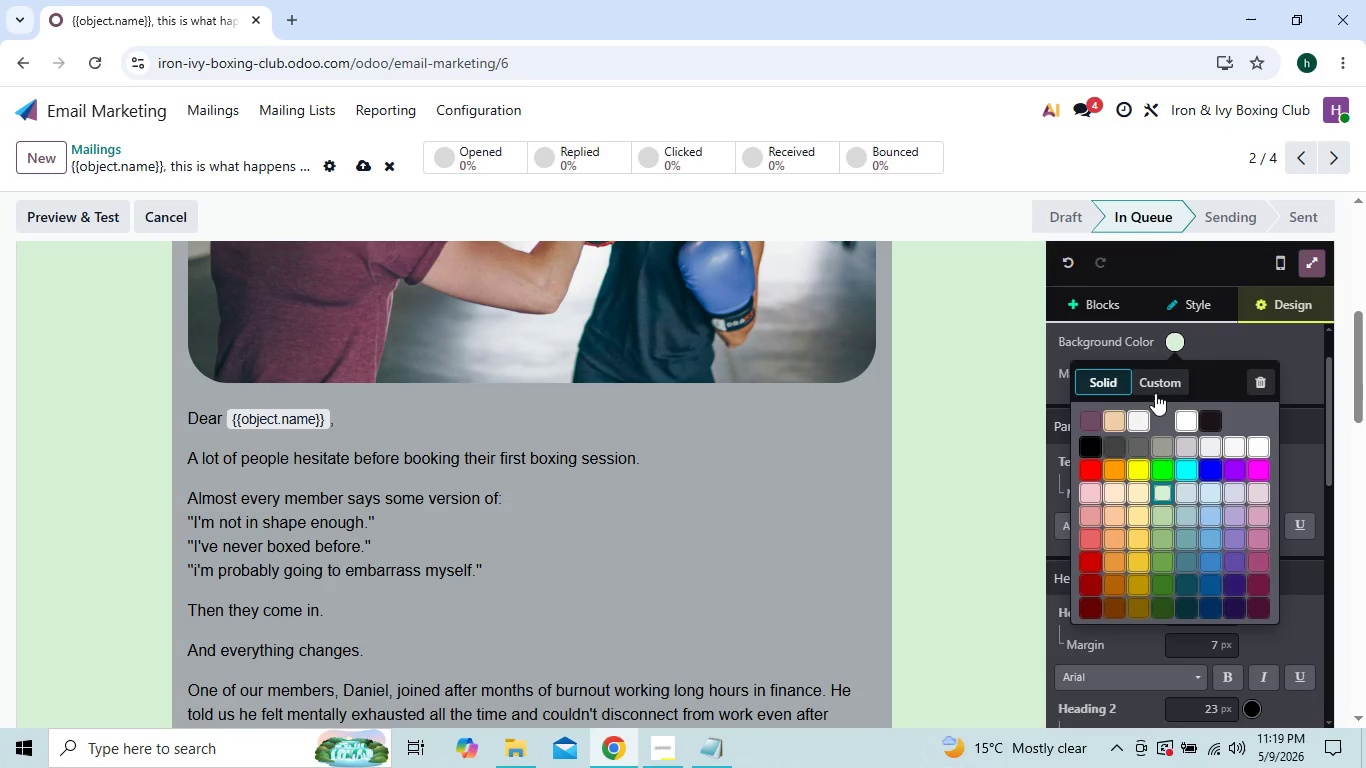 
left_click([1164, 372])
 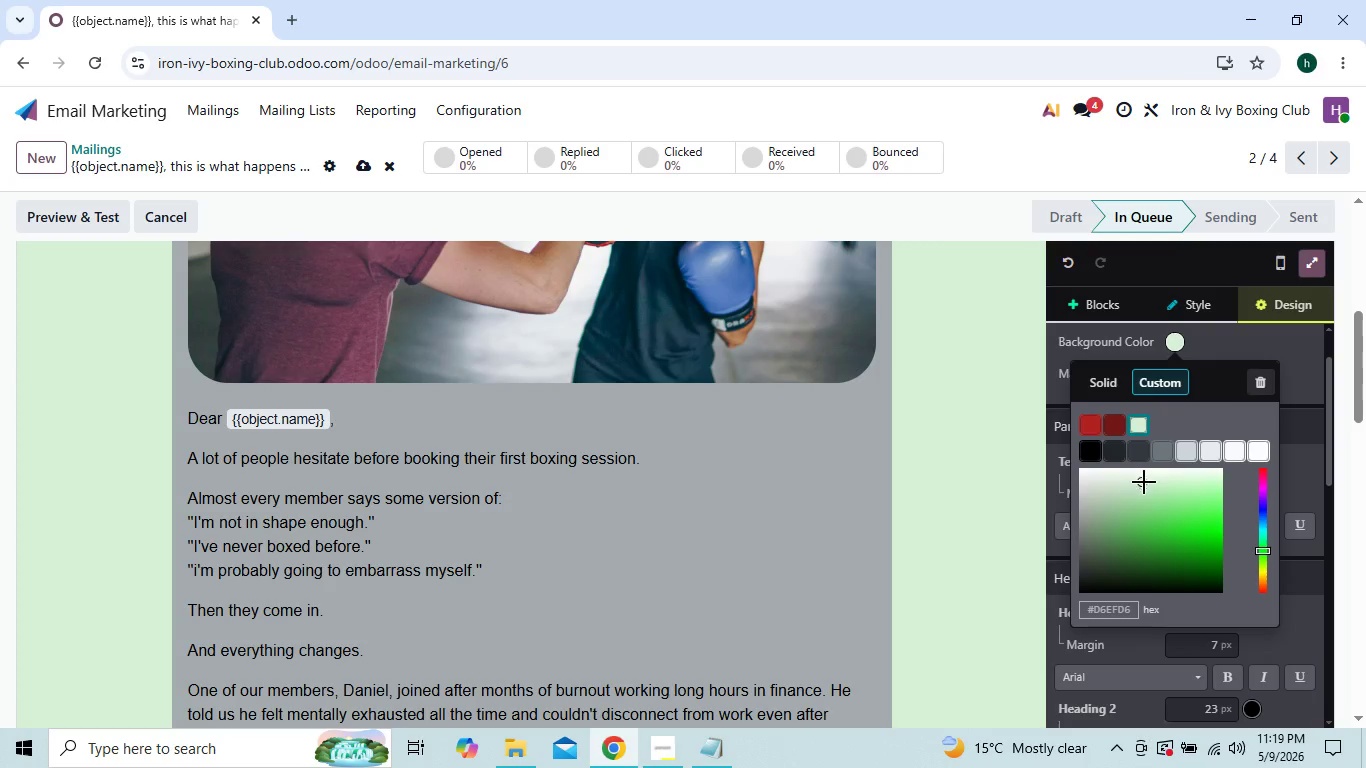 
left_click_drag(start_coordinate=[1145, 486], to_coordinate=[1086, 506])
 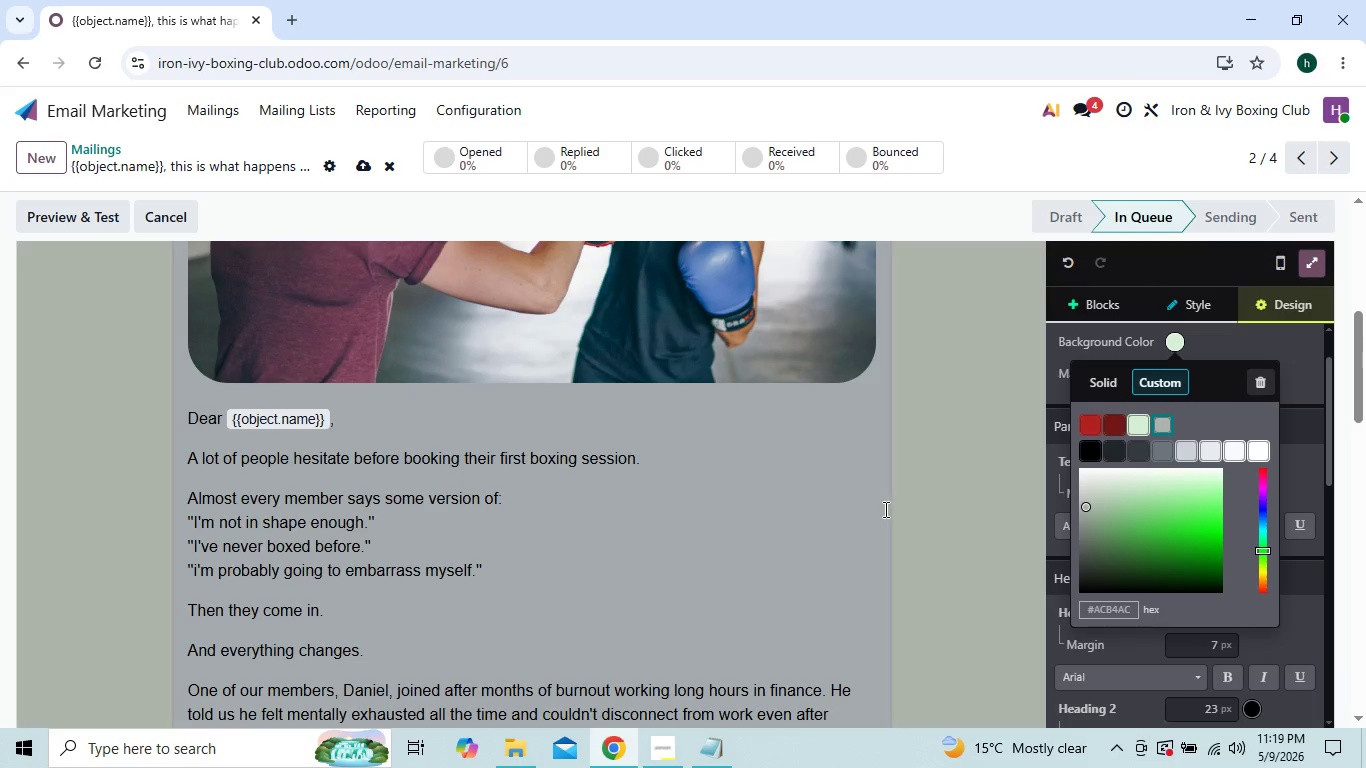 
left_click([884, 509])
 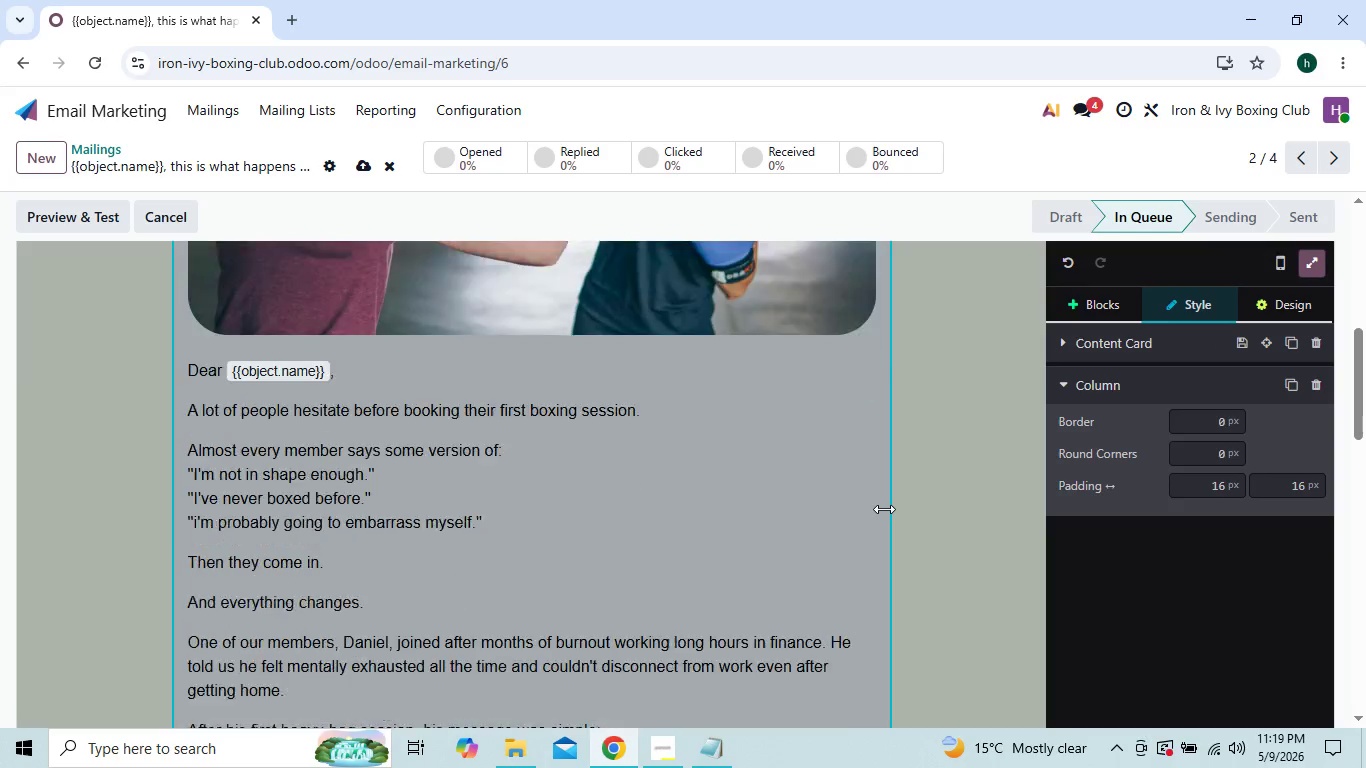 
wait(6.73)
 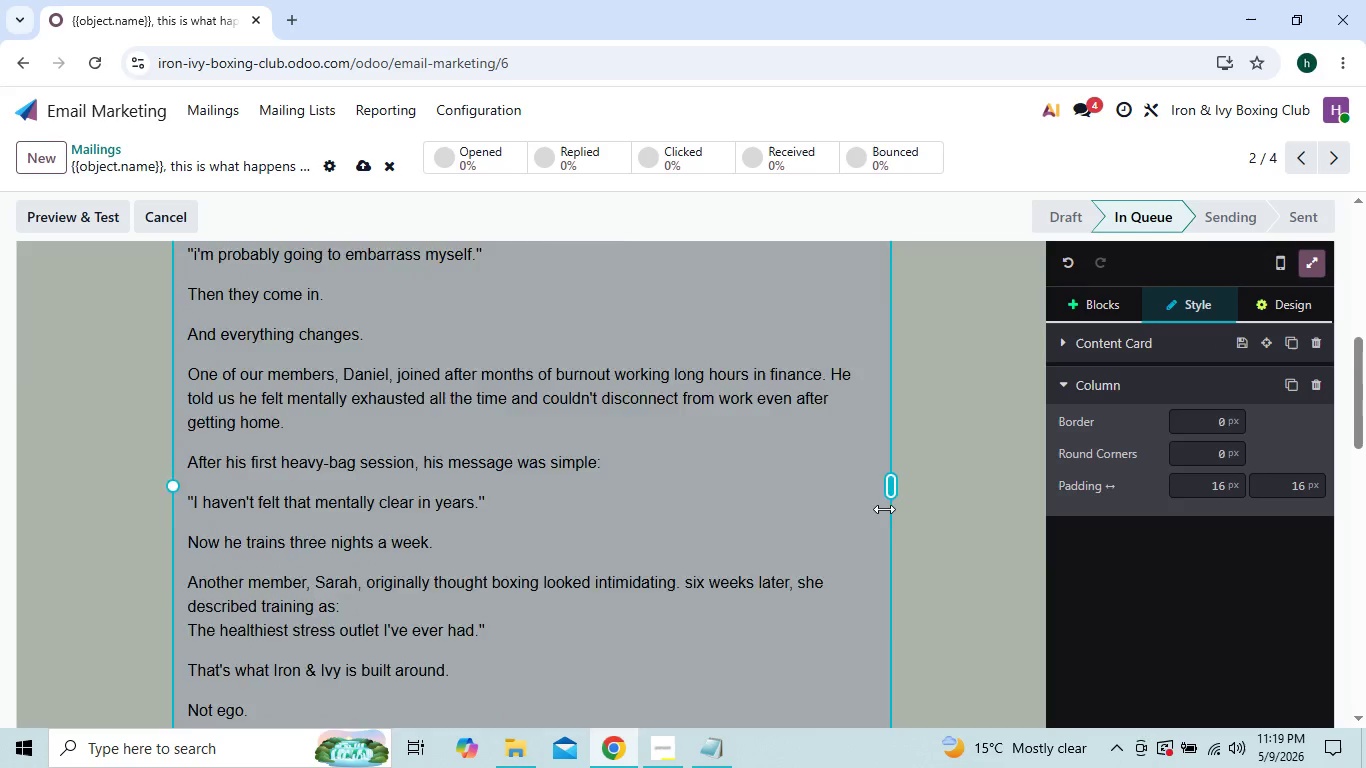 
left_click([974, 469])
 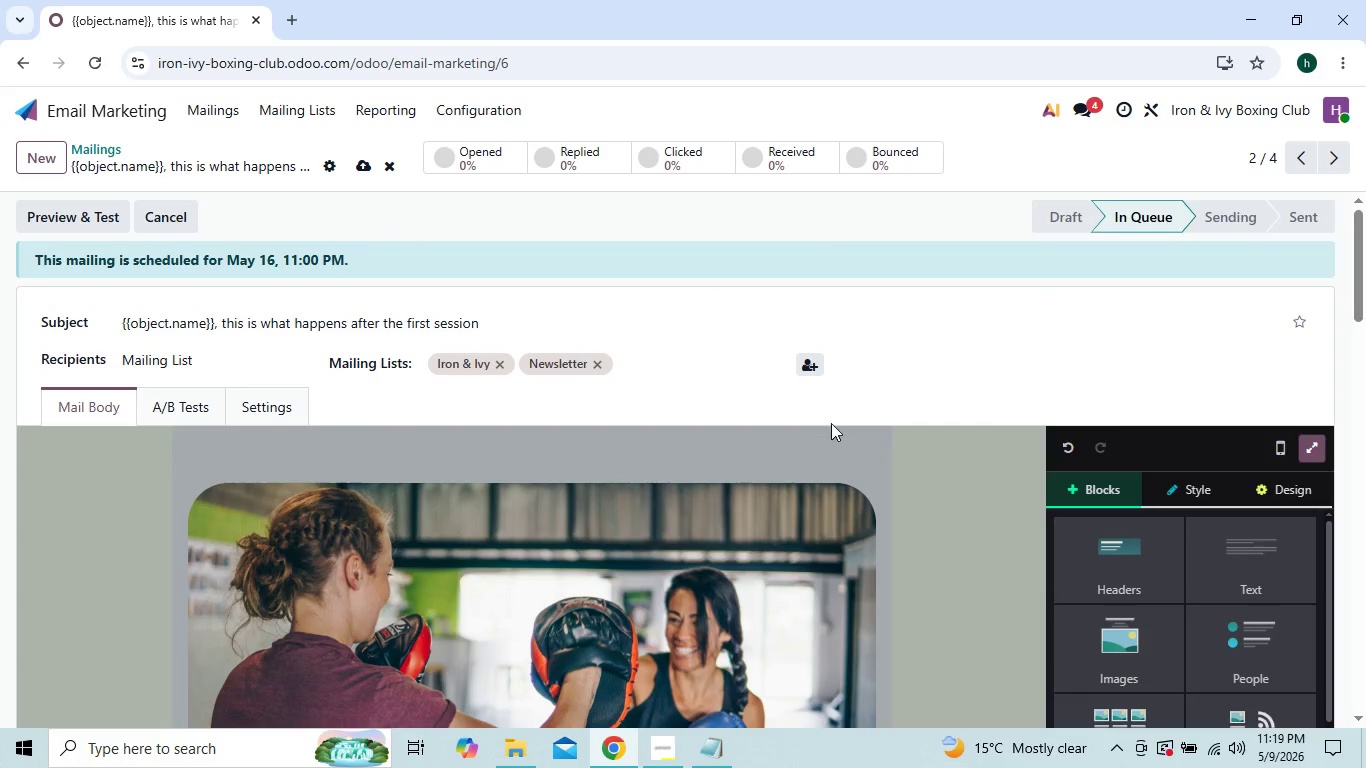 
wait(6.16)
 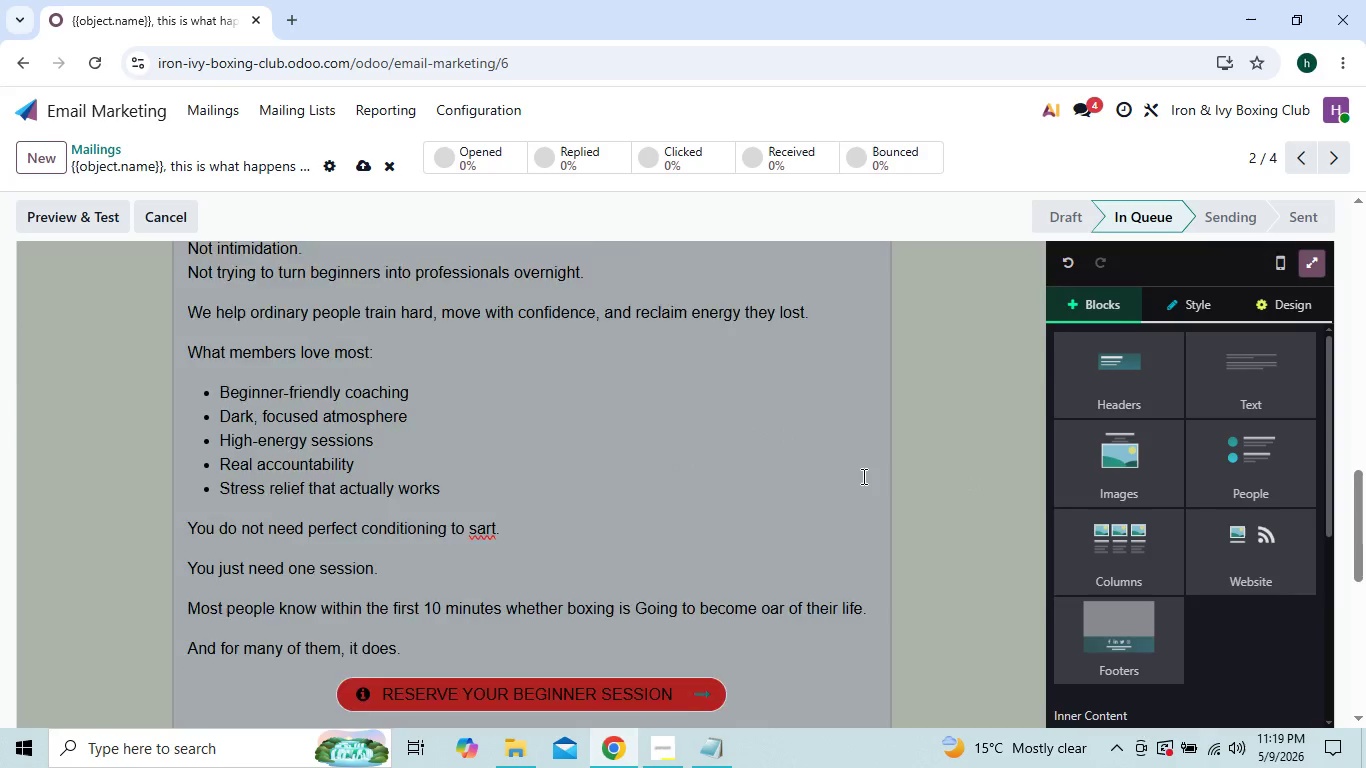 
left_click([88, 212])
 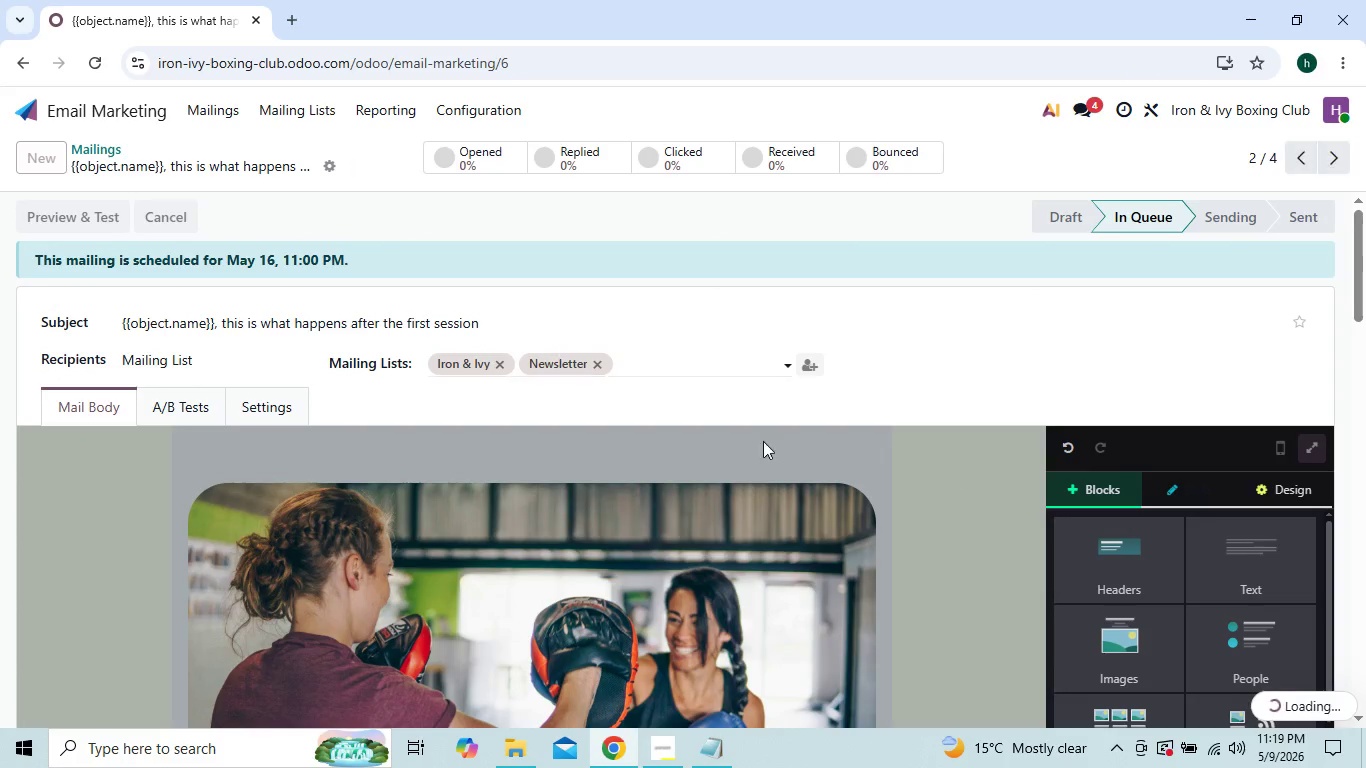 
double_click([997, 571])
 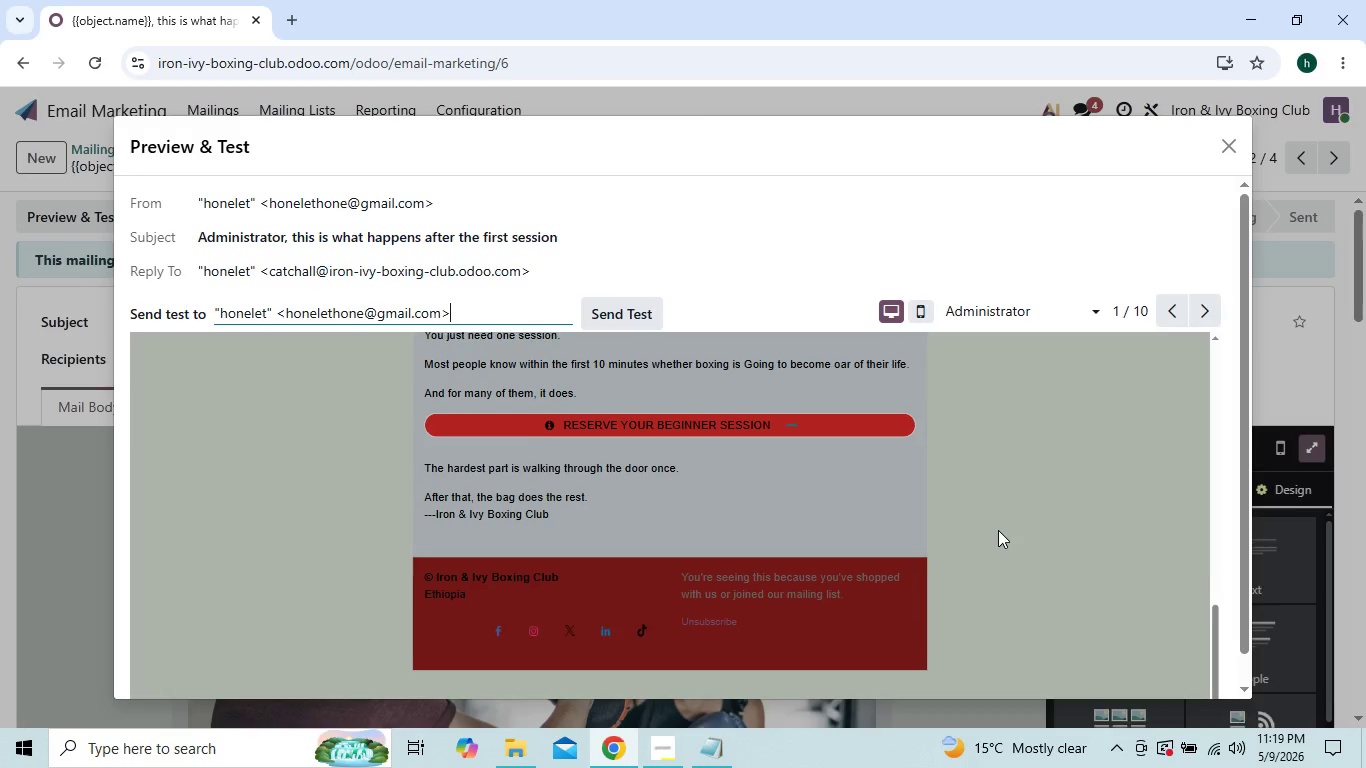 
triple_click([998, 530])